 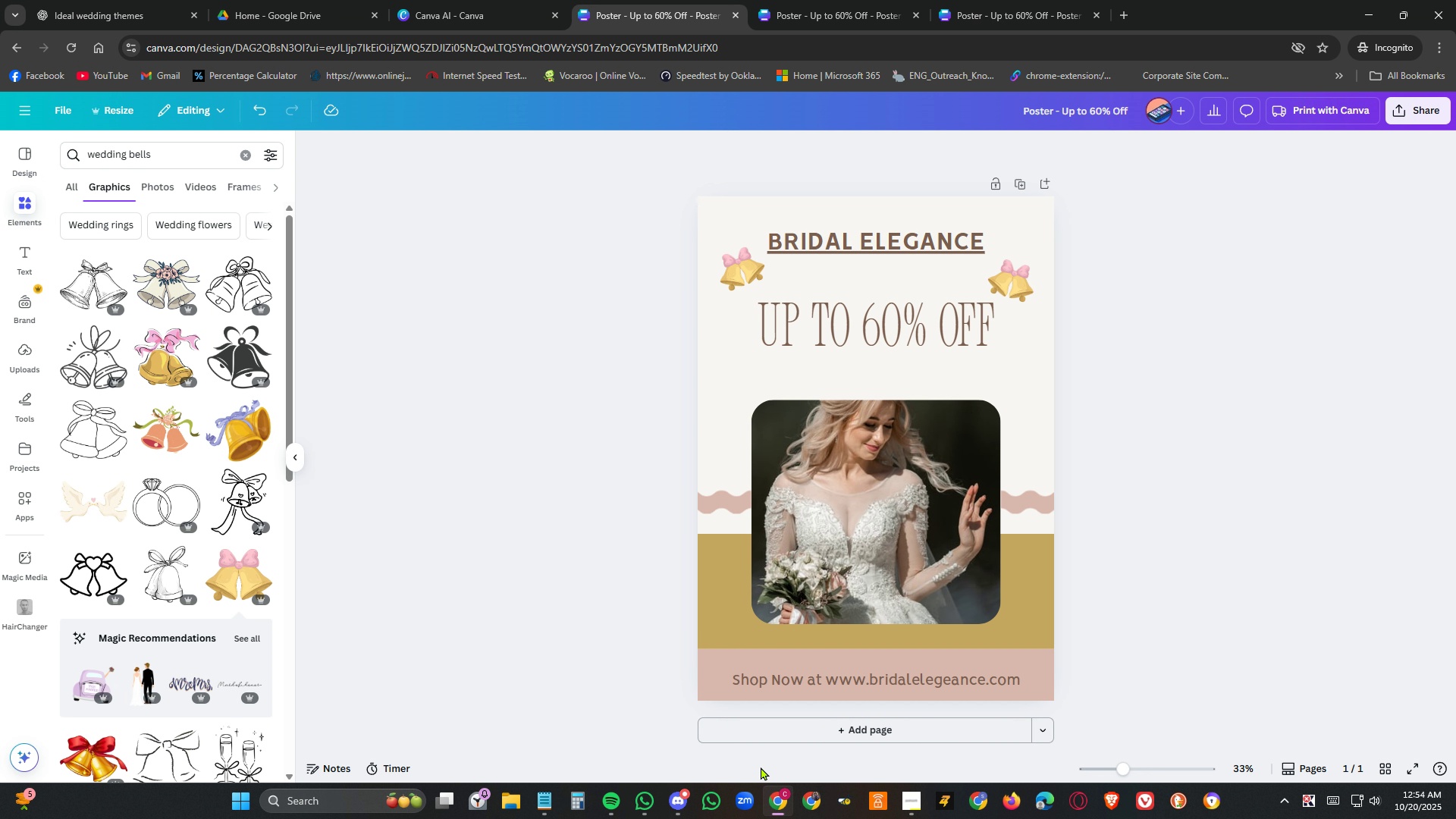 
left_click([804, 4])
 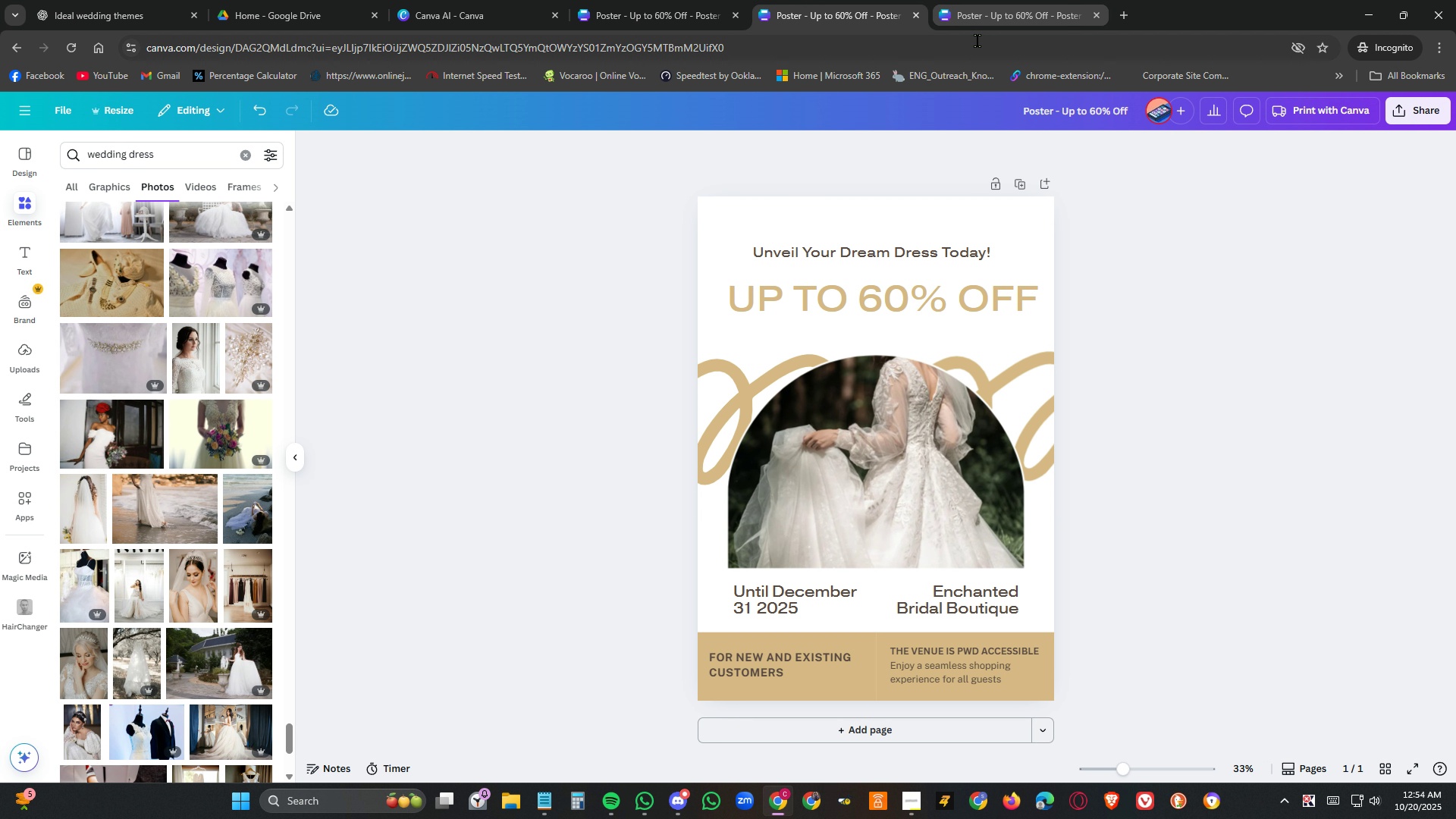 
left_click([994, 17])
 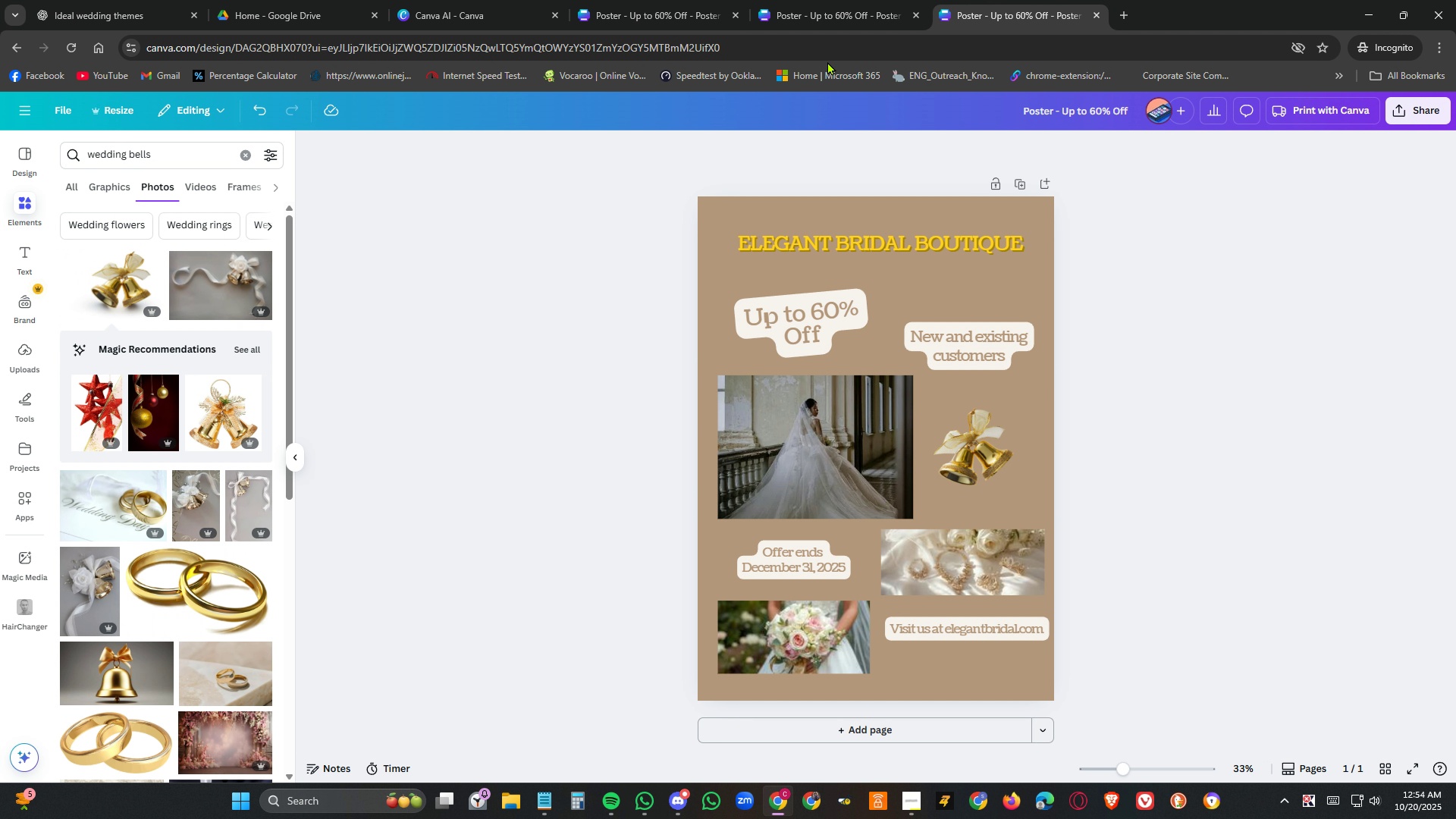 
wait(8.86)
 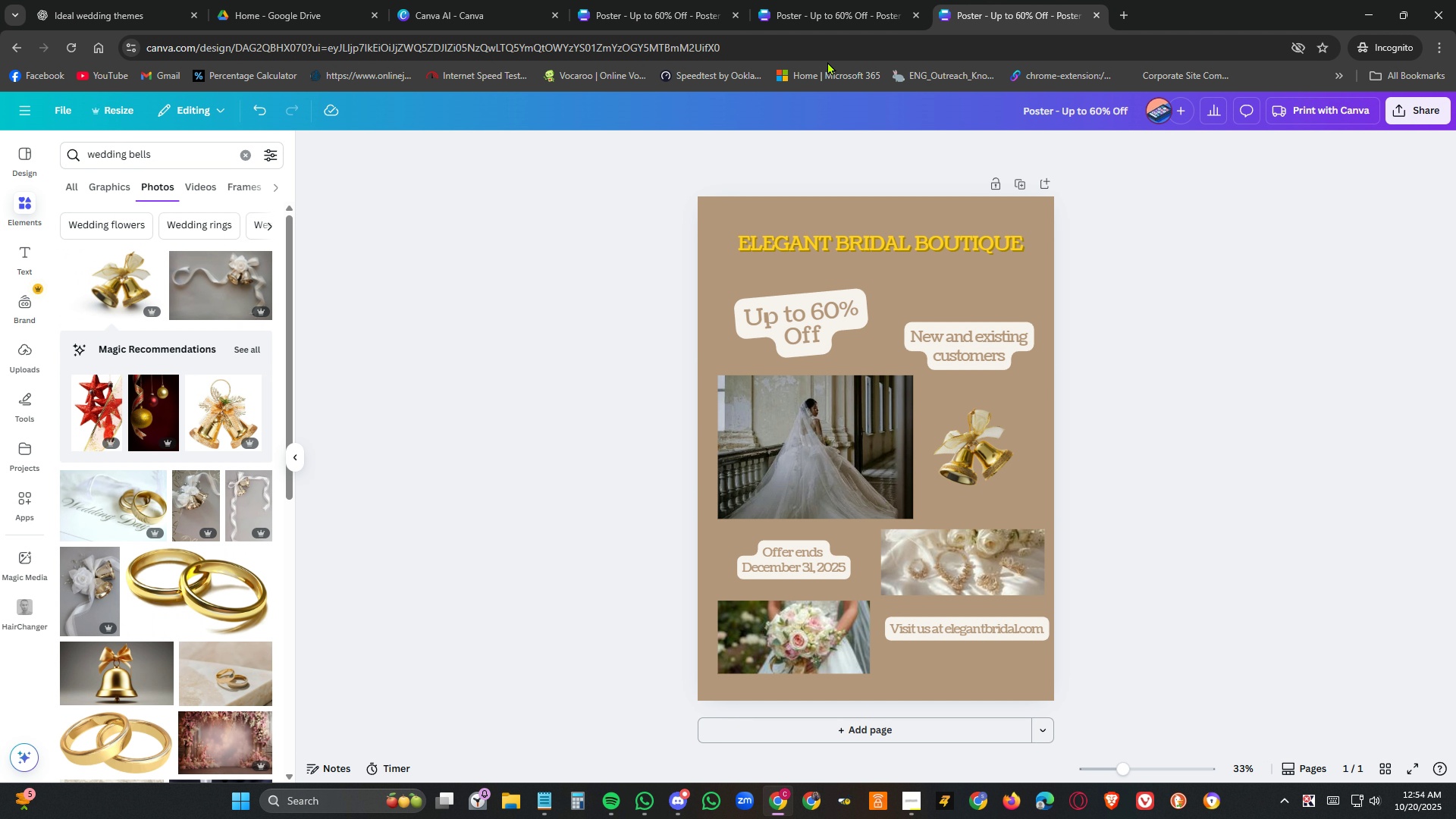 
left_click([830, 18])
 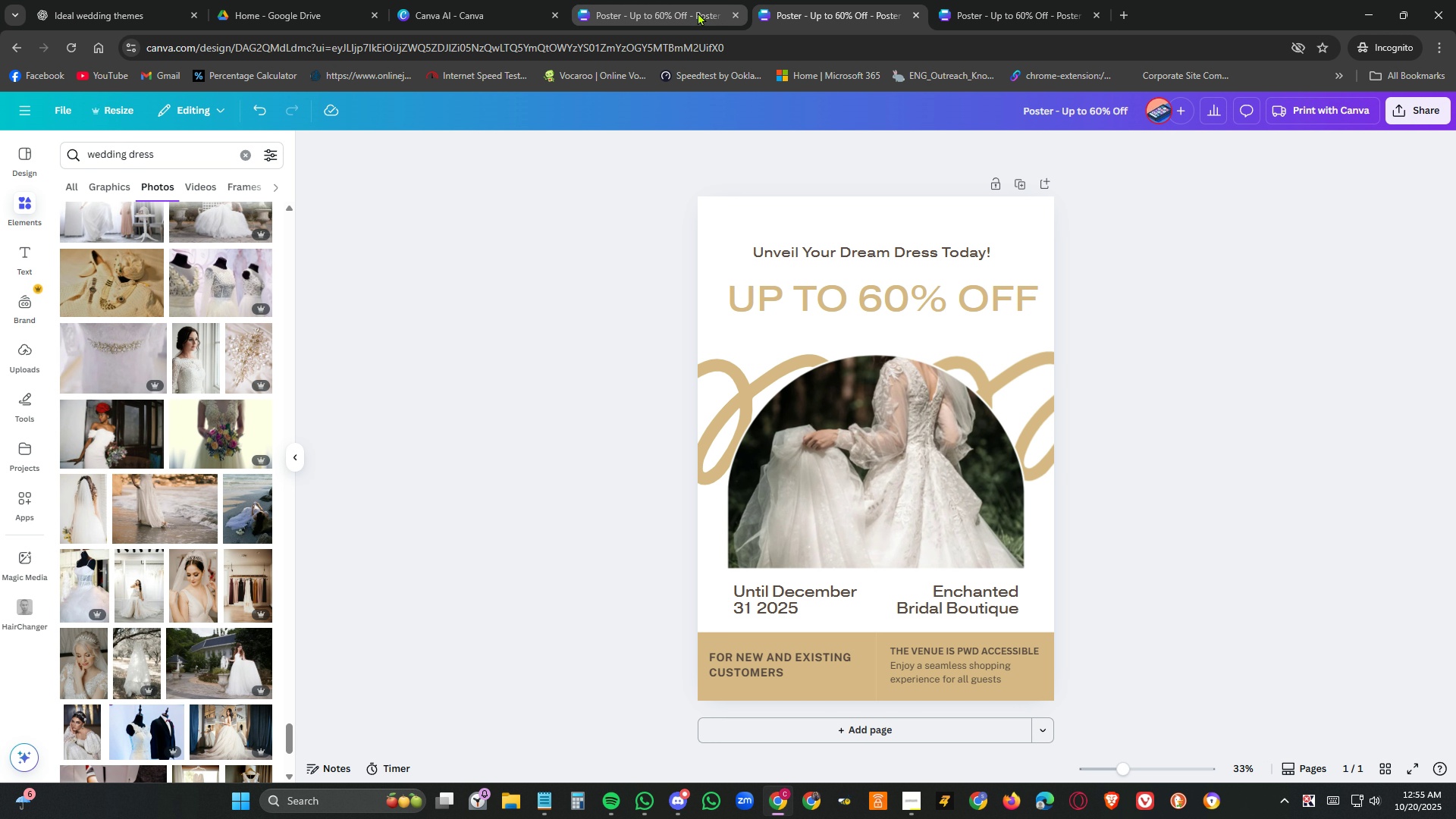 
left_click([698, 12])
 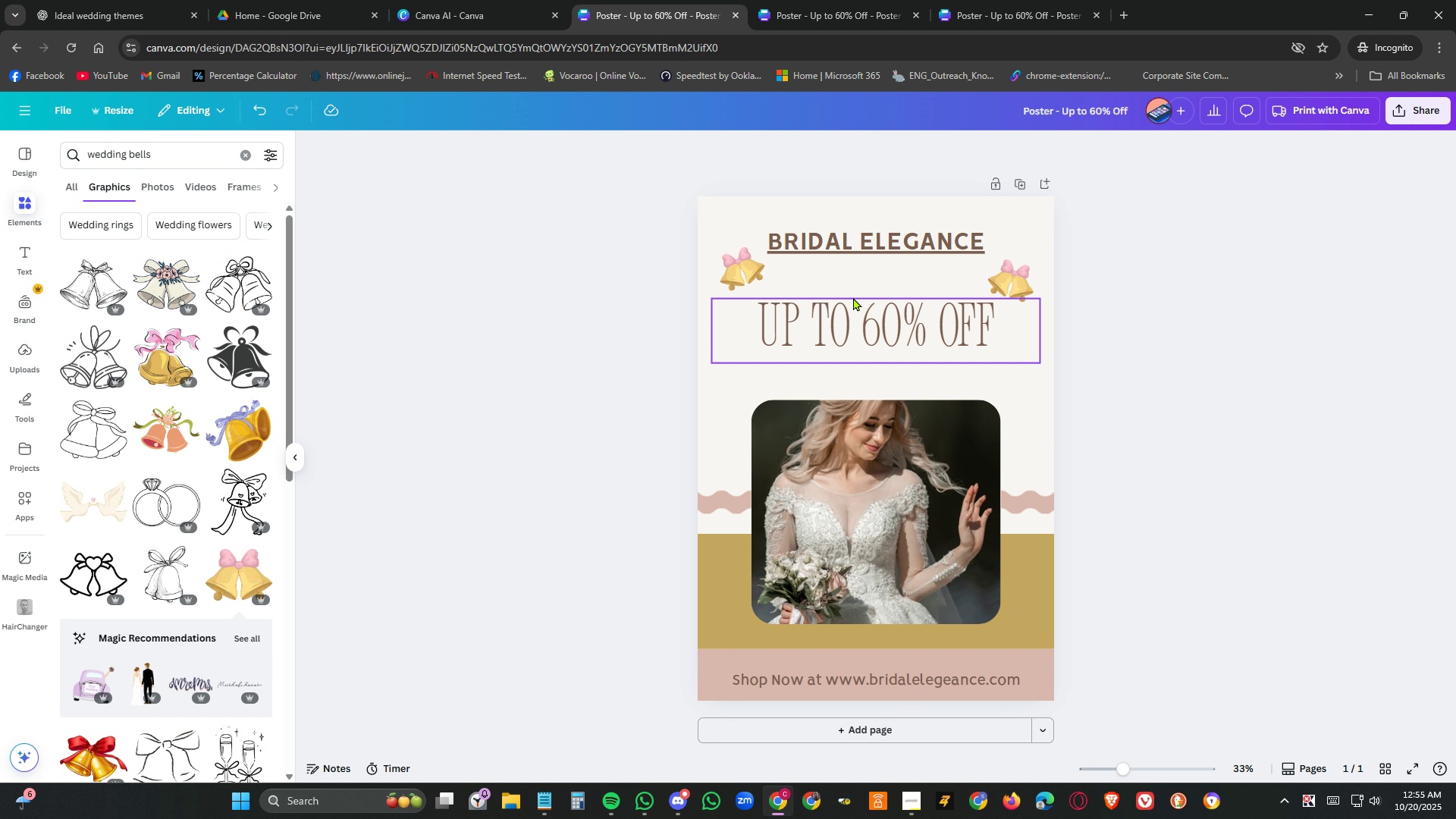 
left_click([851, 242])
 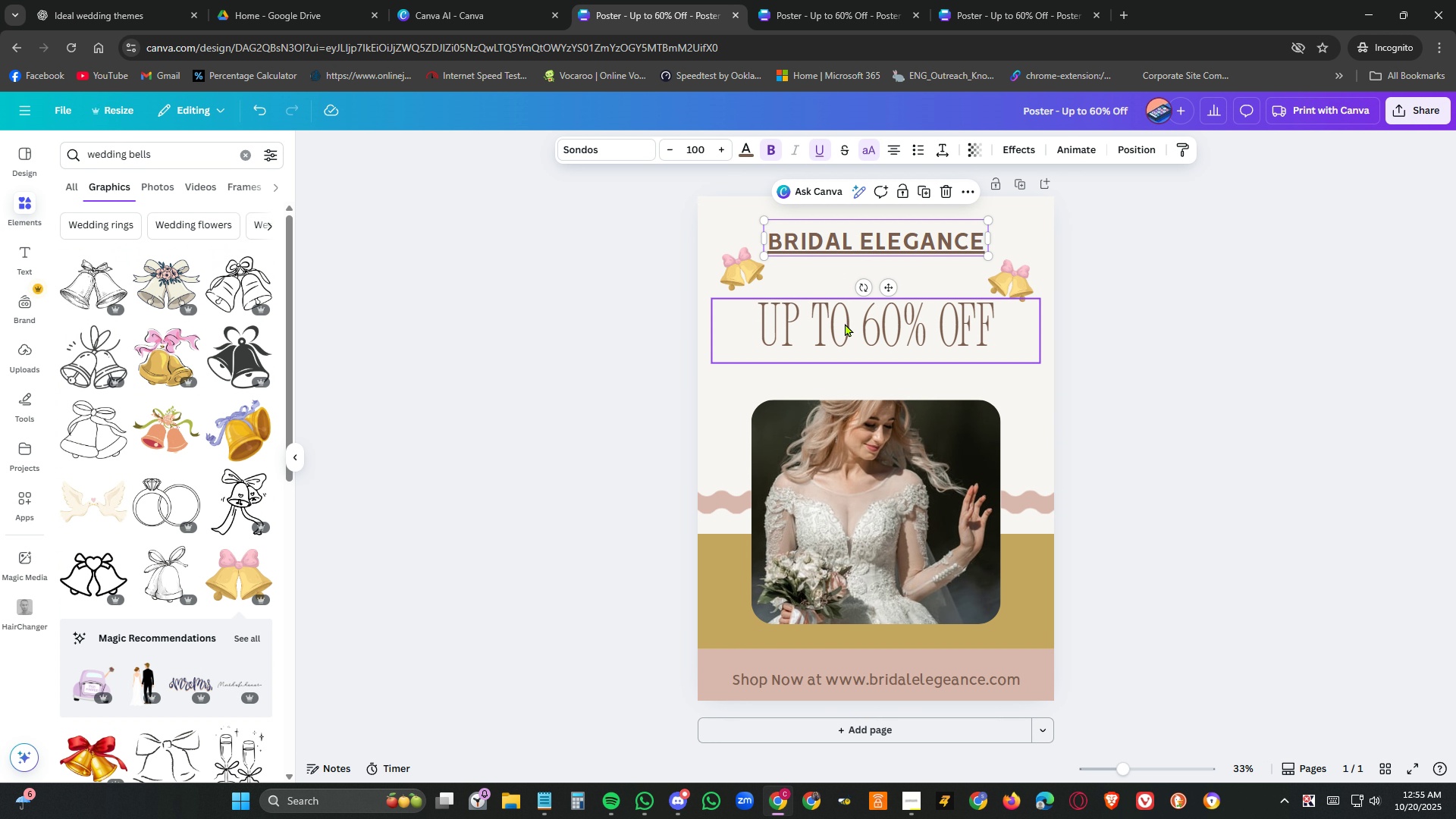 
left_click([845, 323])
 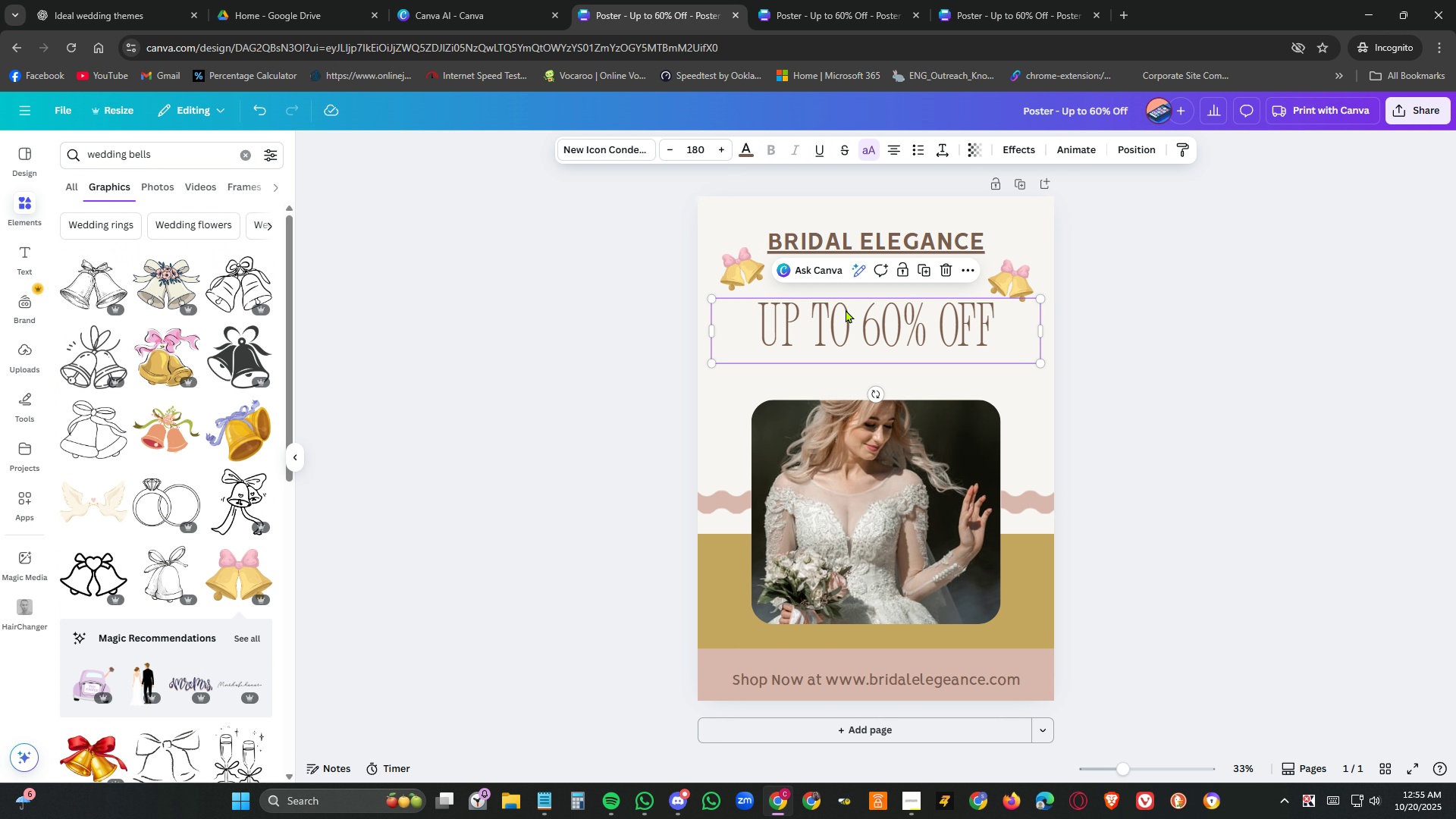 
double_click([846, 337])
 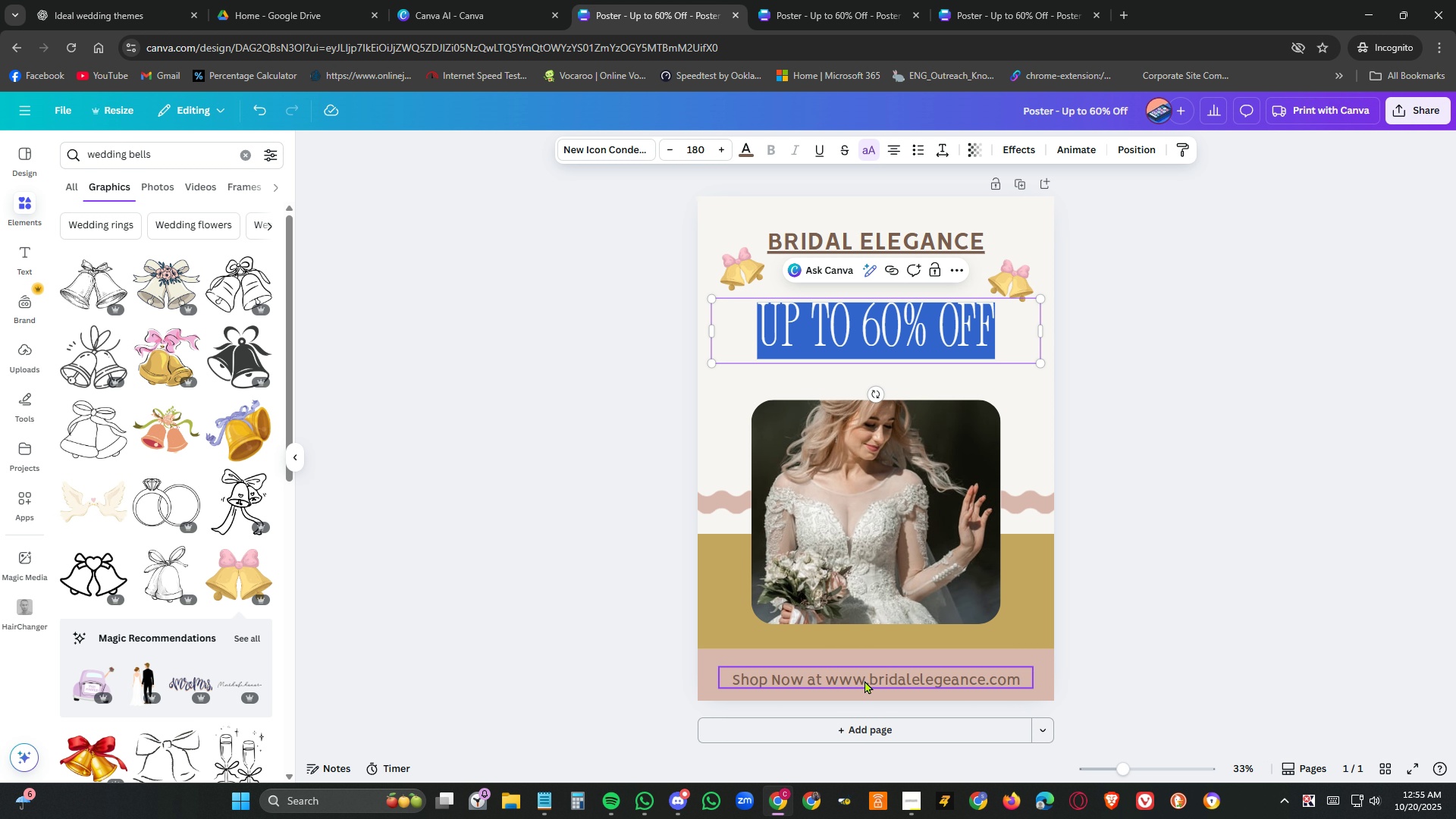 
left_click([864, 680])
 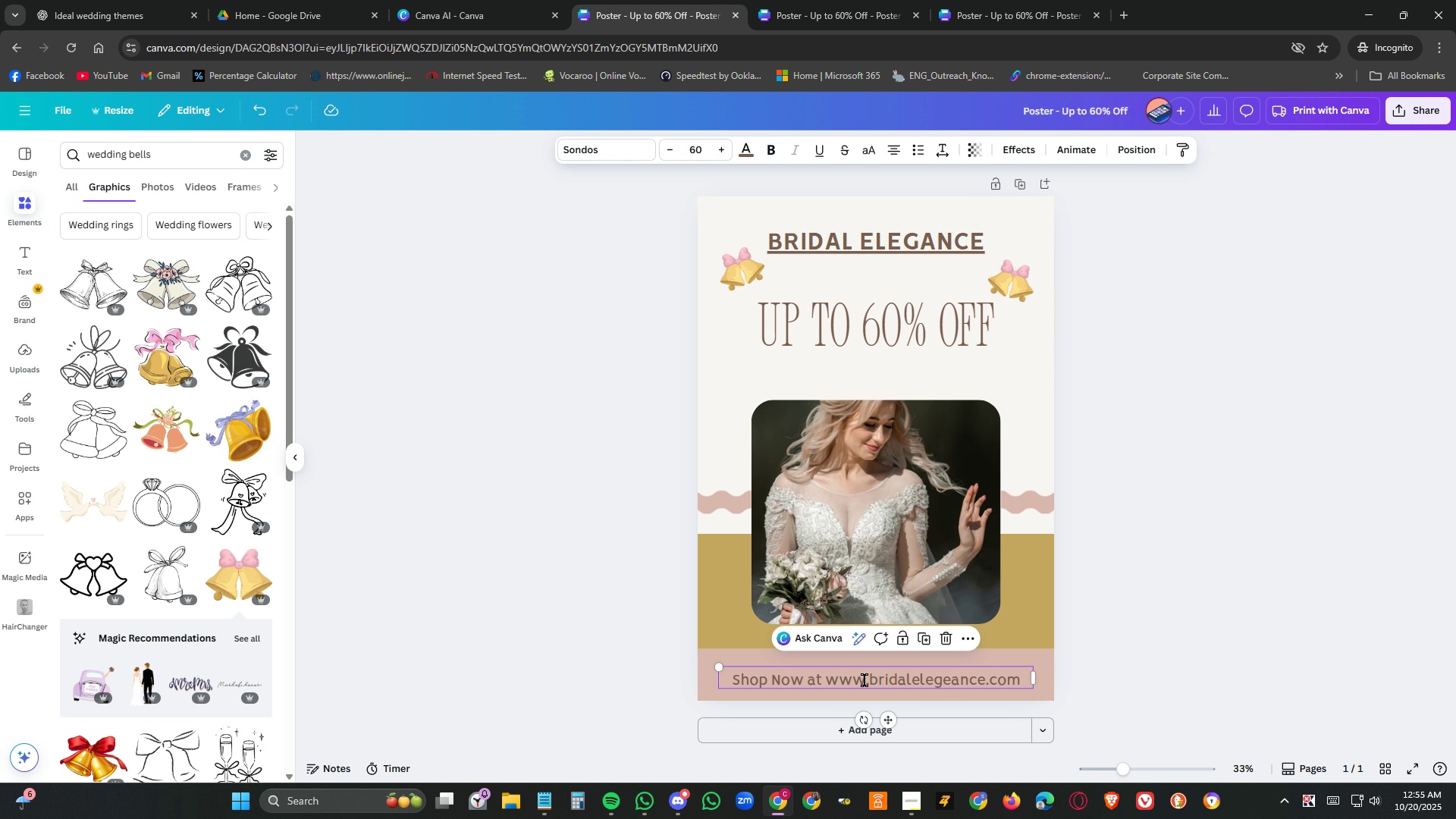 
double_click([864, 680])
 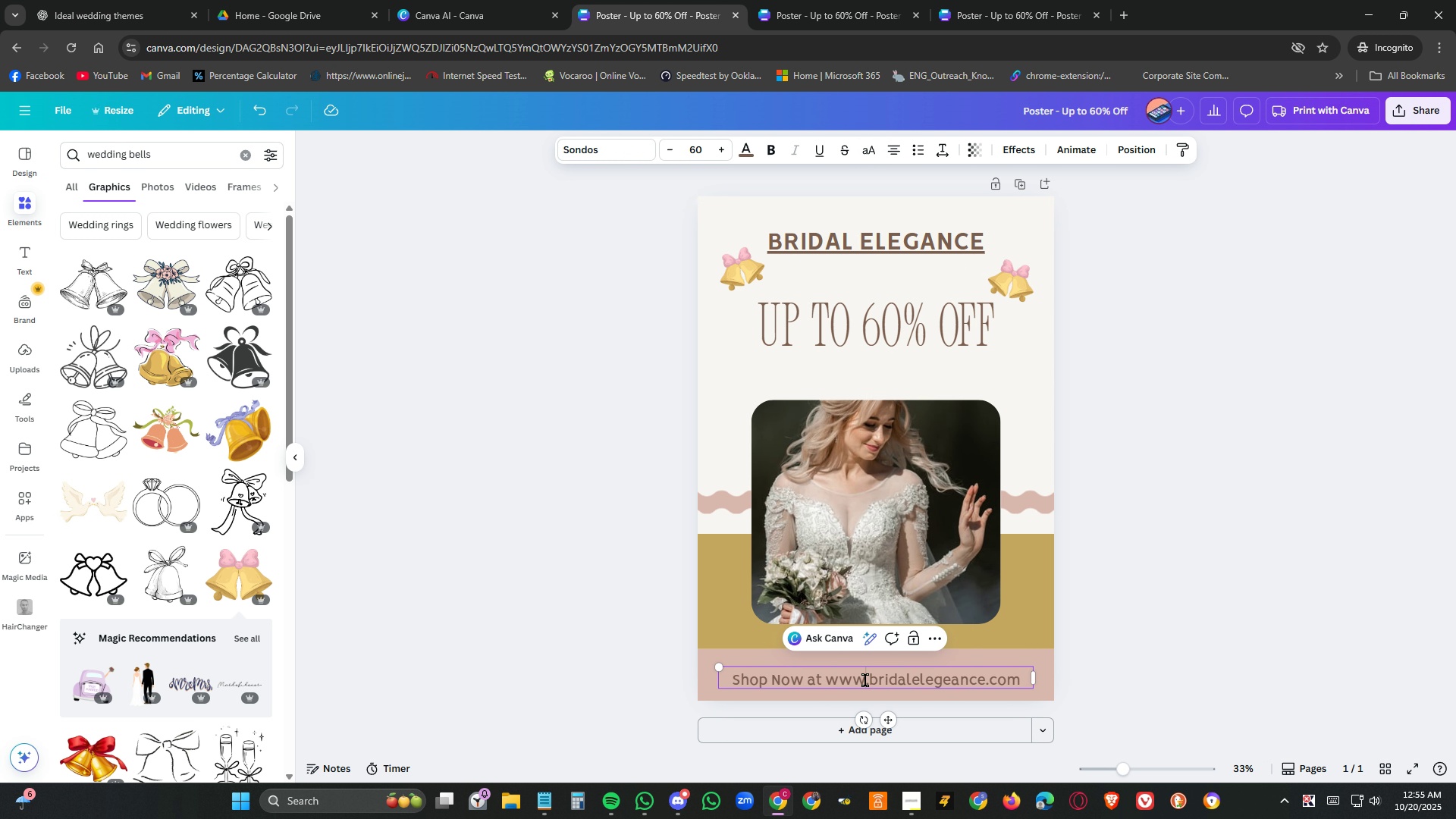 
double_click([865, 680])
 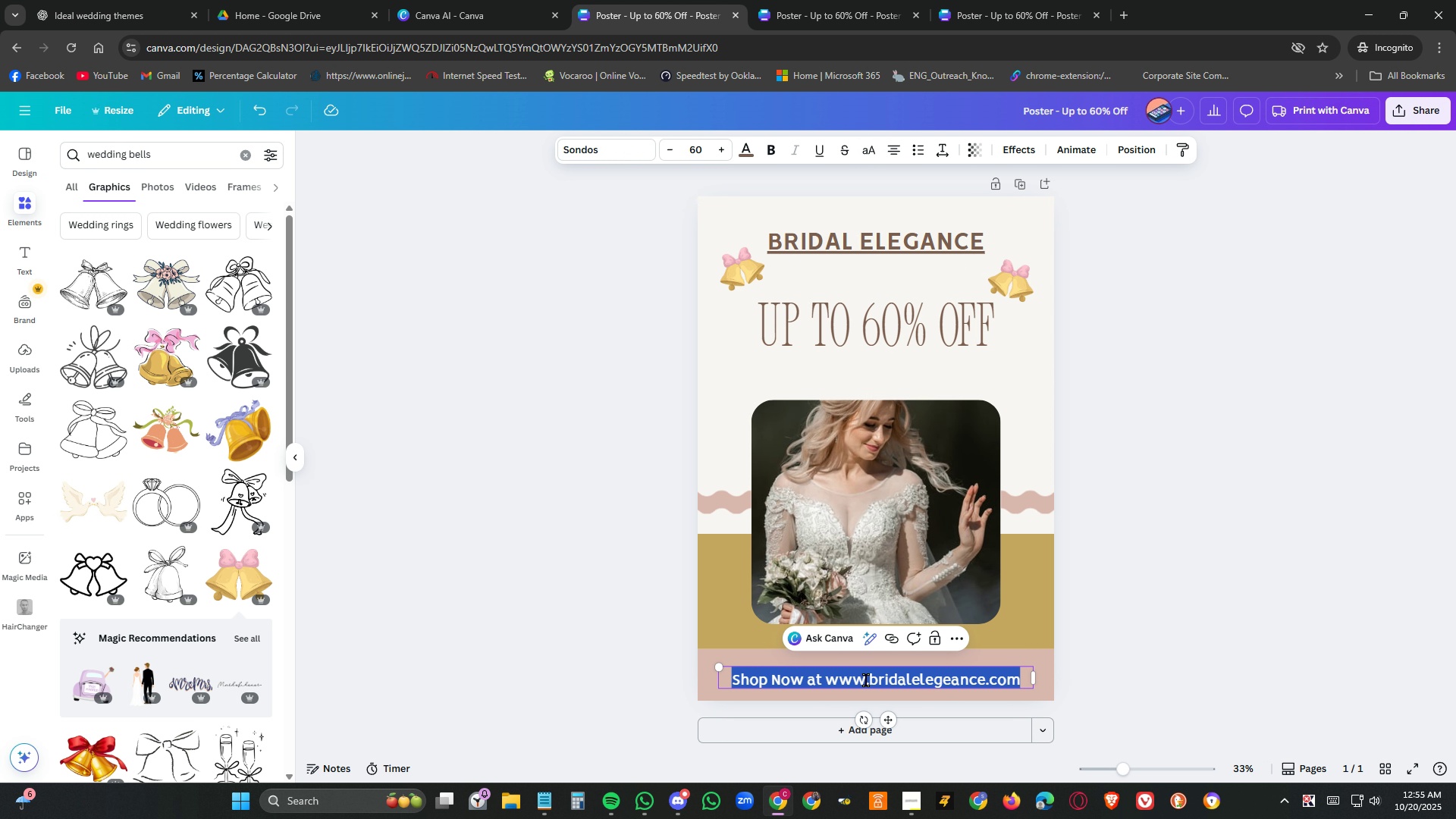 
triple_click([866, 680])
 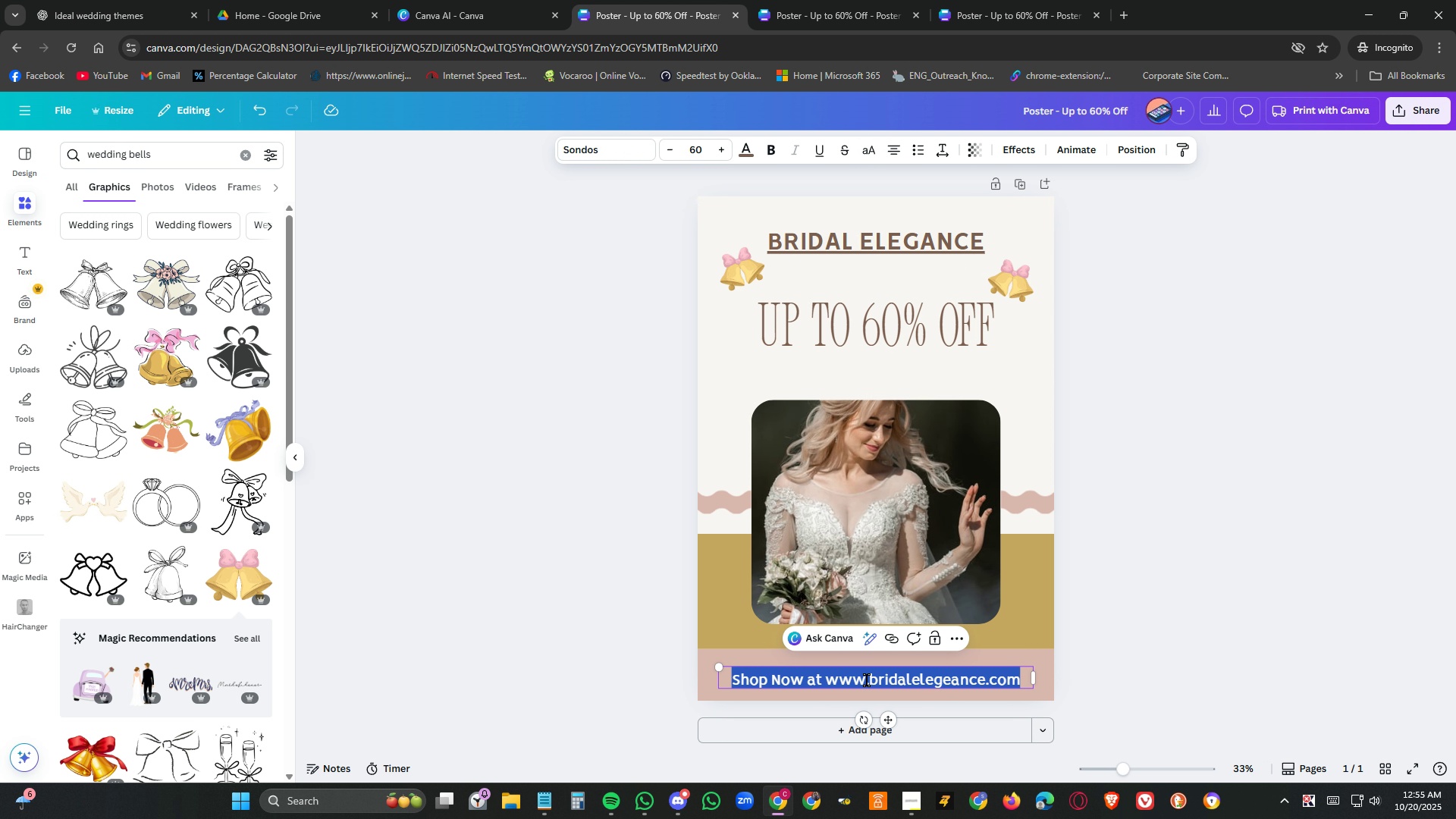 
triple_click([866, 680])
 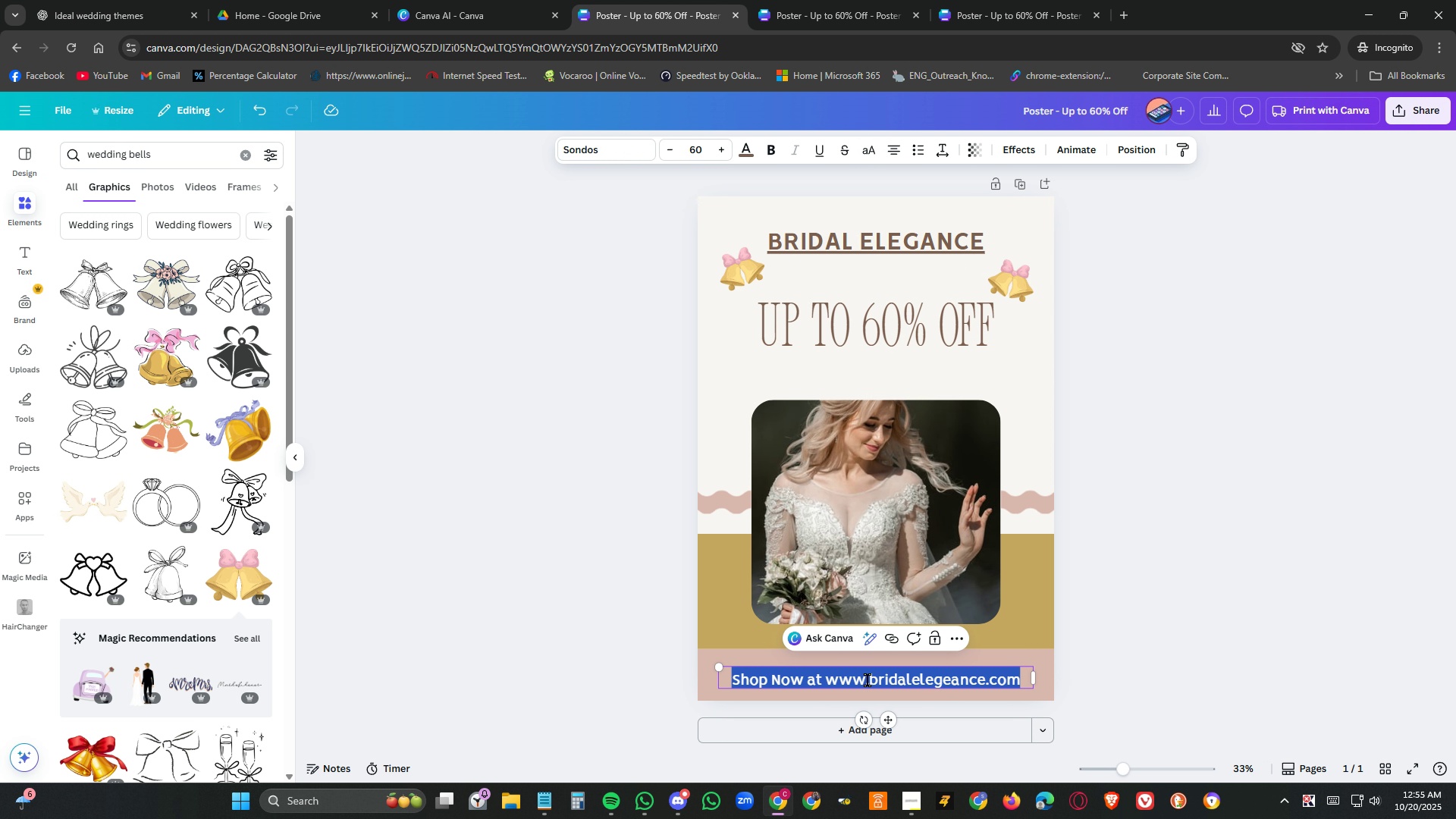 
key(Control+C)
 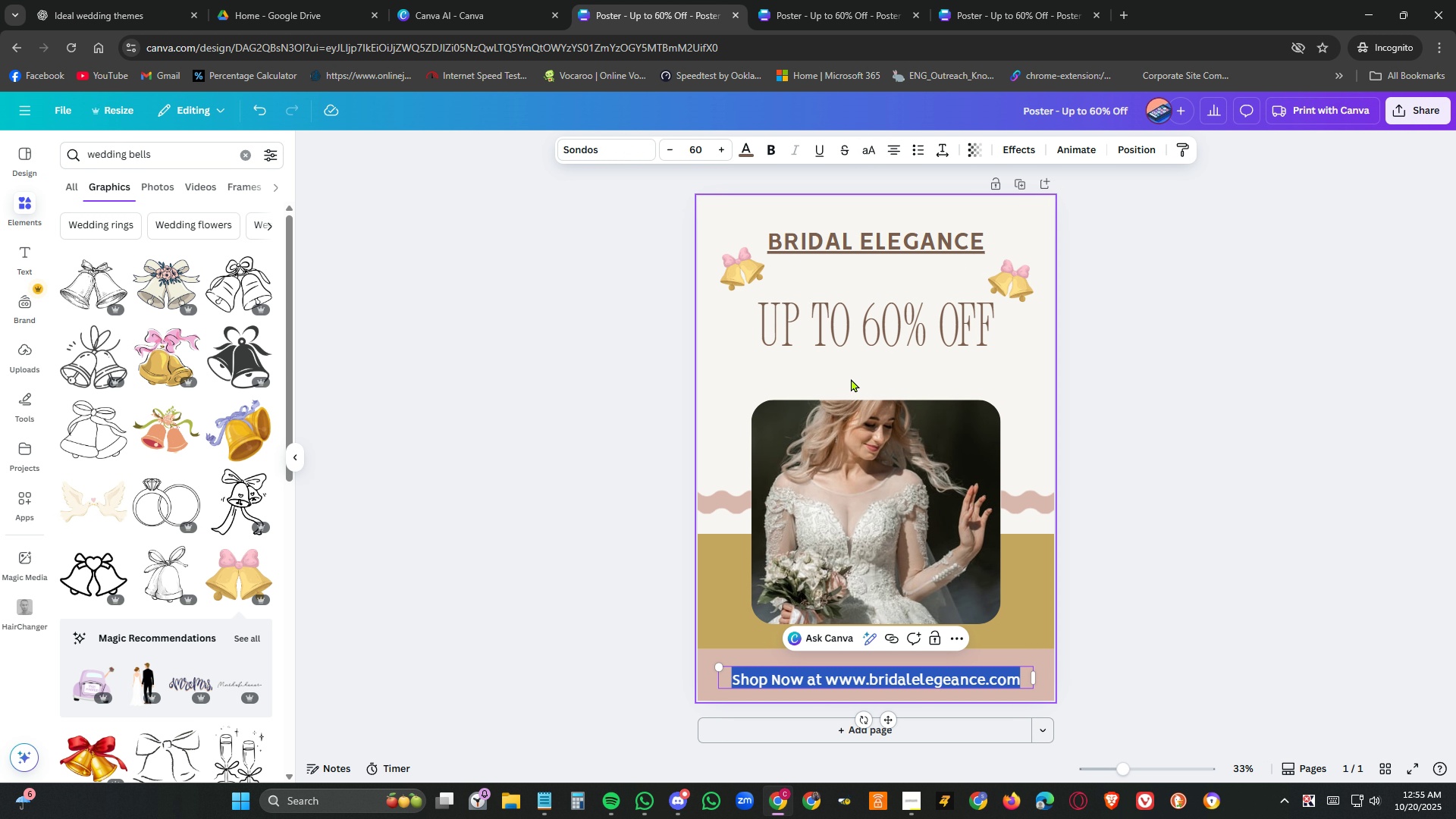 
left_click([851, 378])
 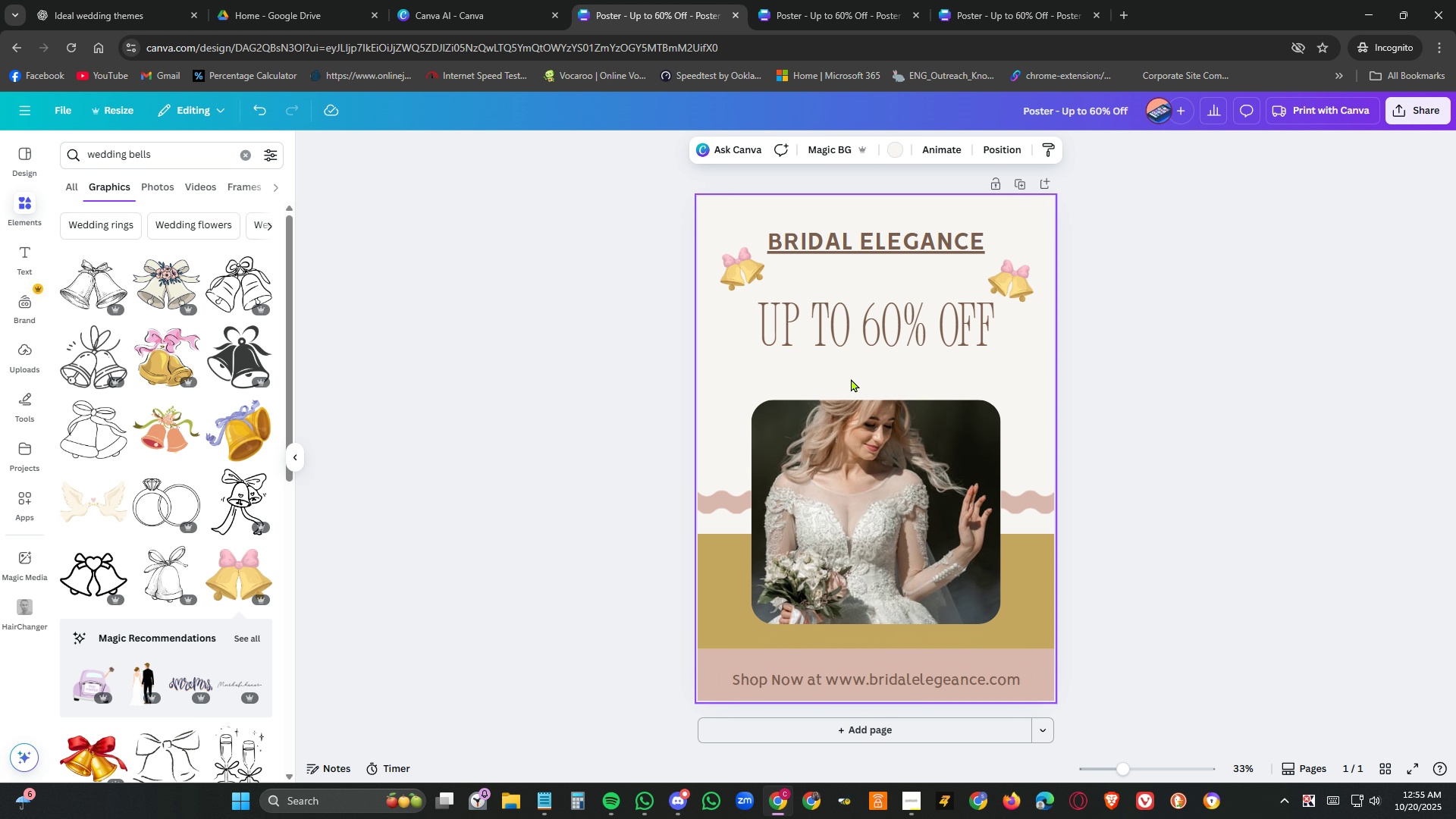 
key(Control+V)
 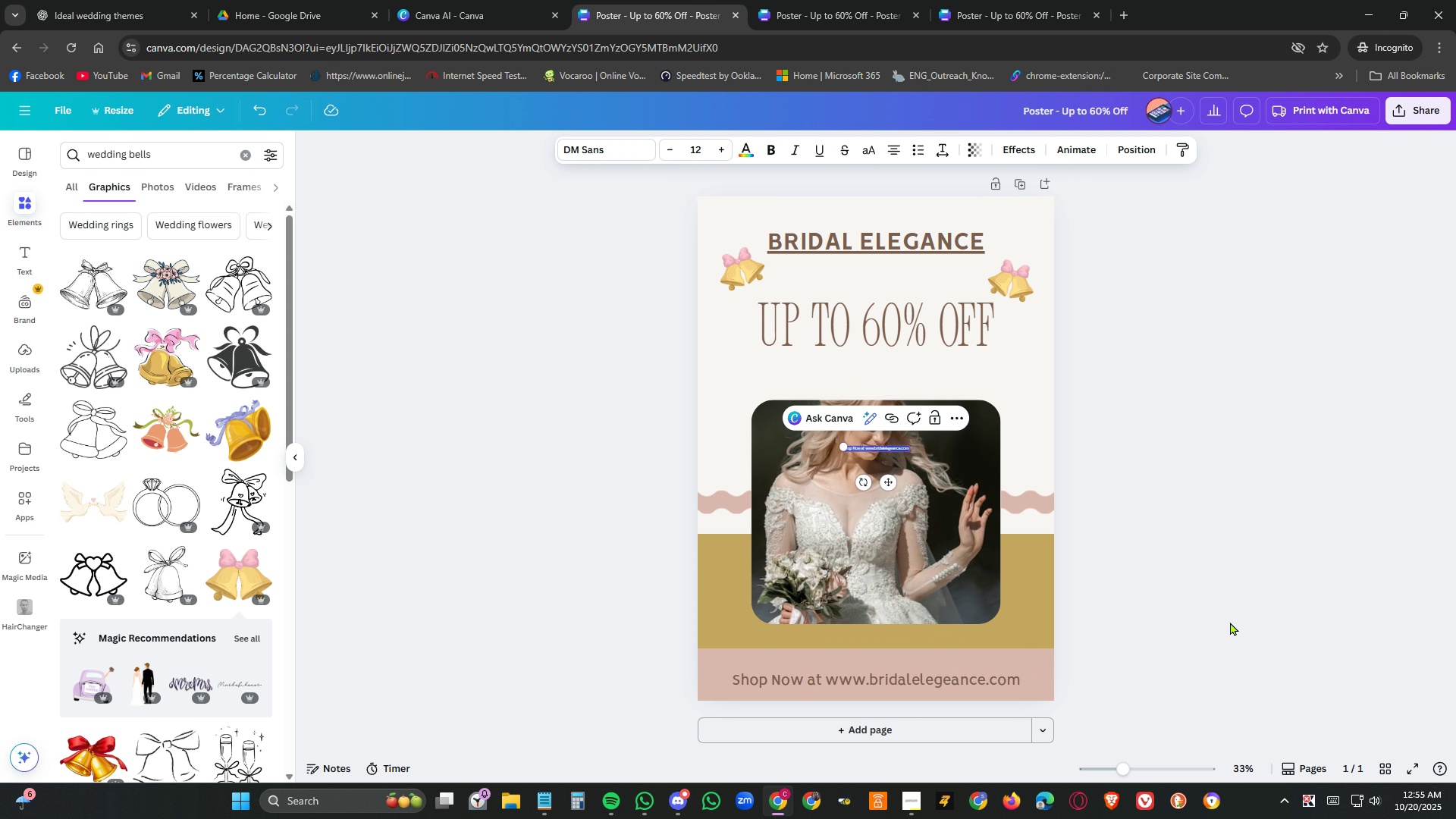 
left_click([1230, 622])
 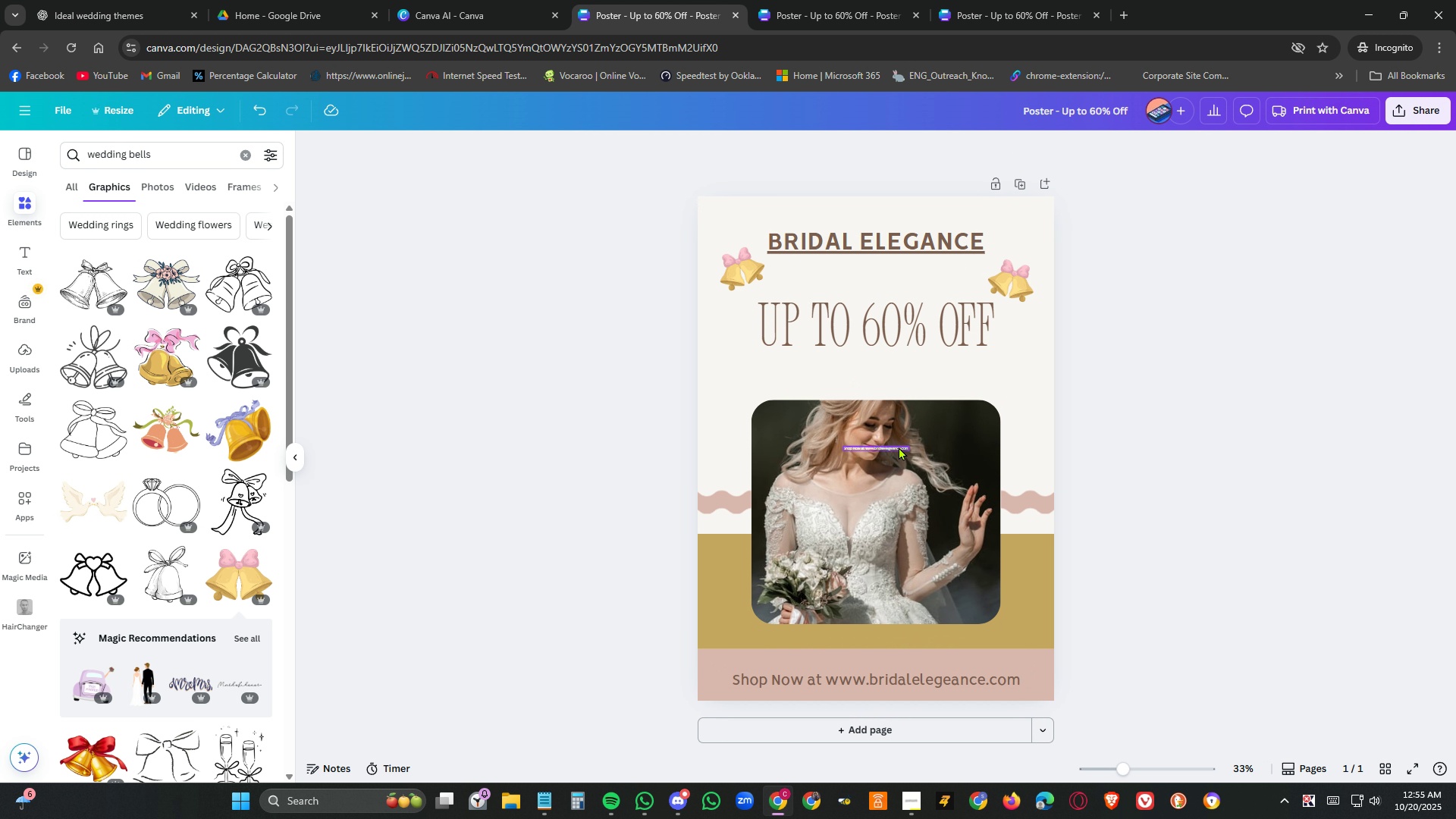 
left_click_drag(start_coordinate=[899, 447], to_coordinate=[884, 379])
 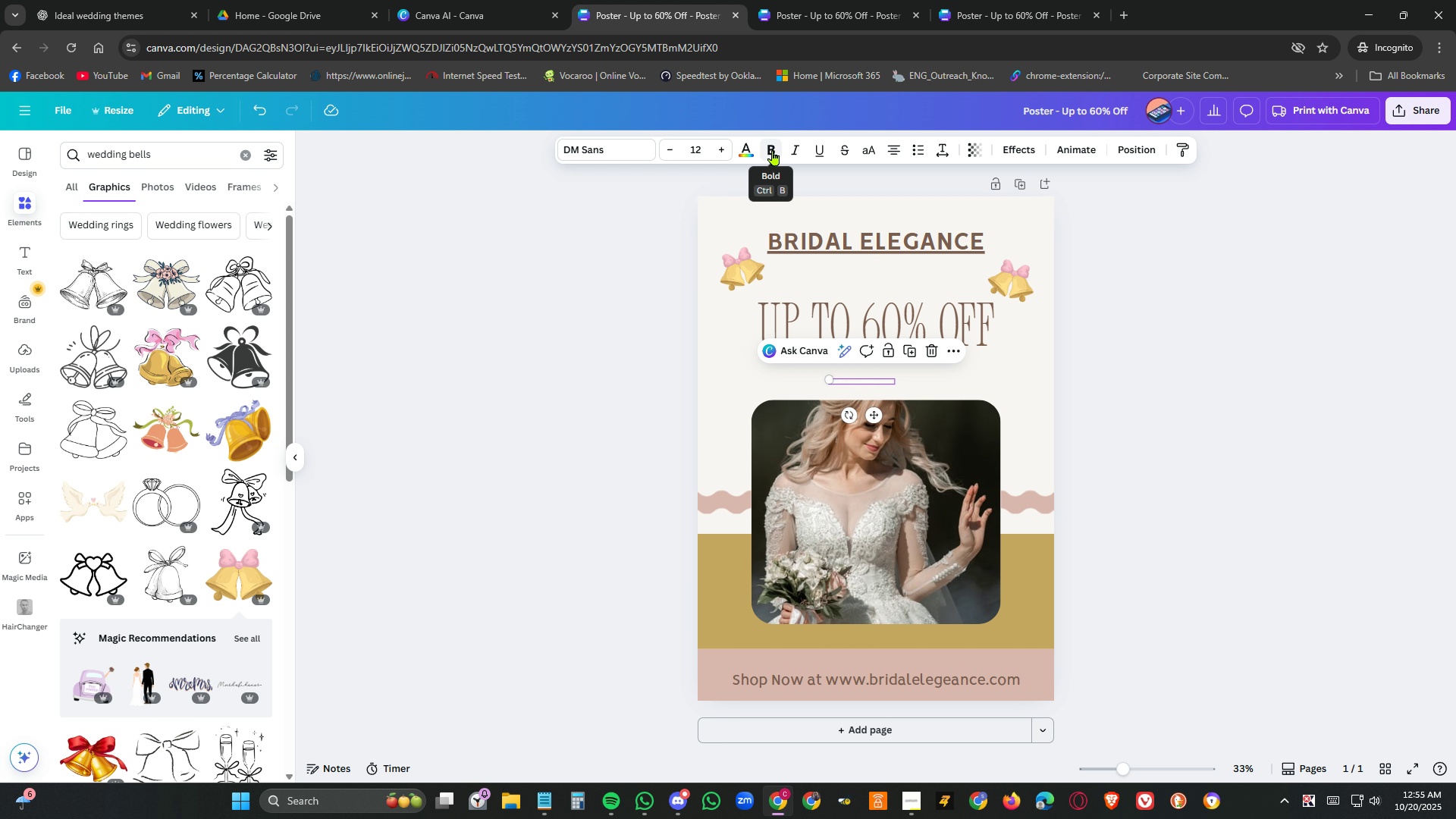 
left_click([750, 152])
 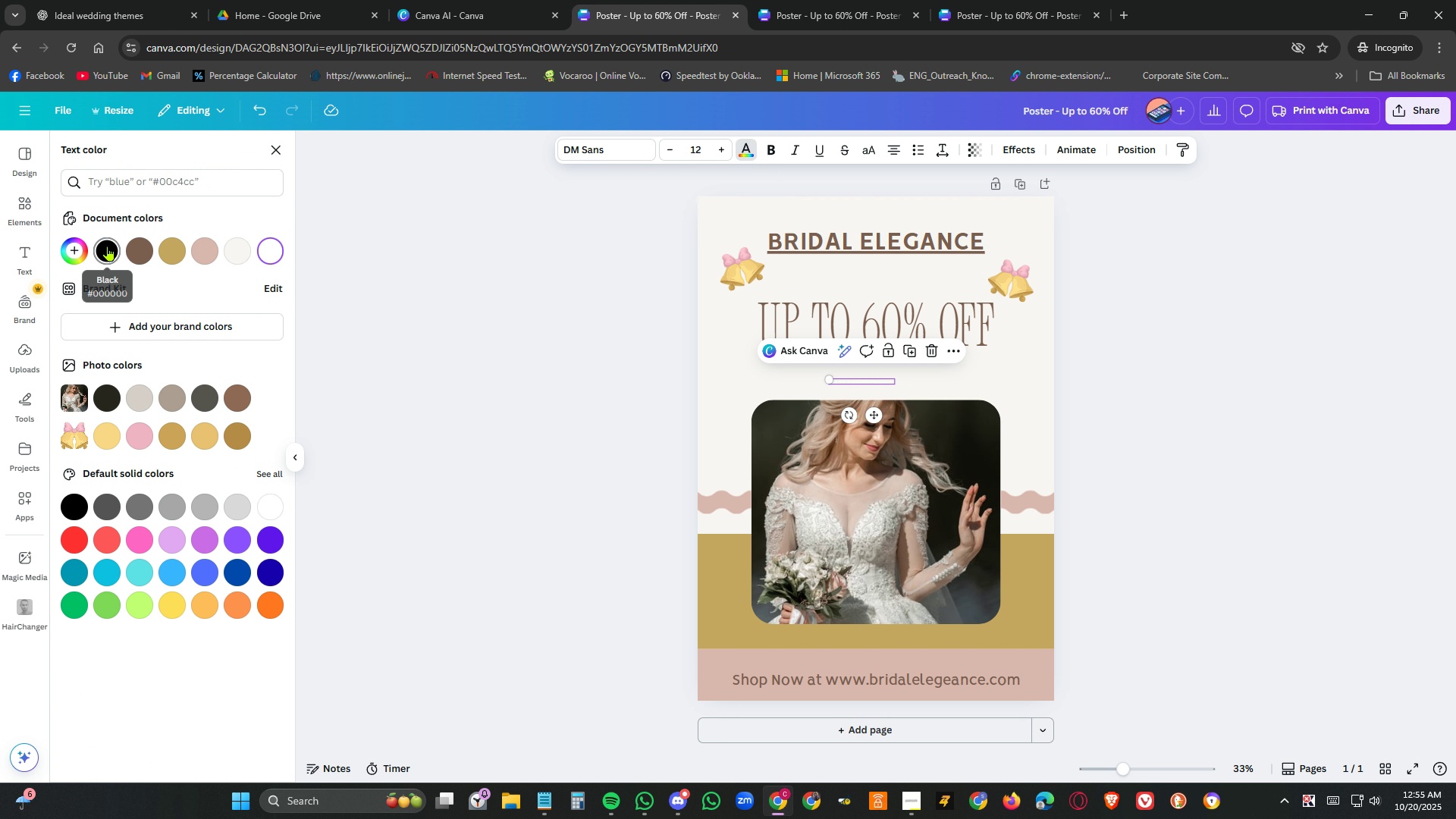 
left_click([108, 246])
 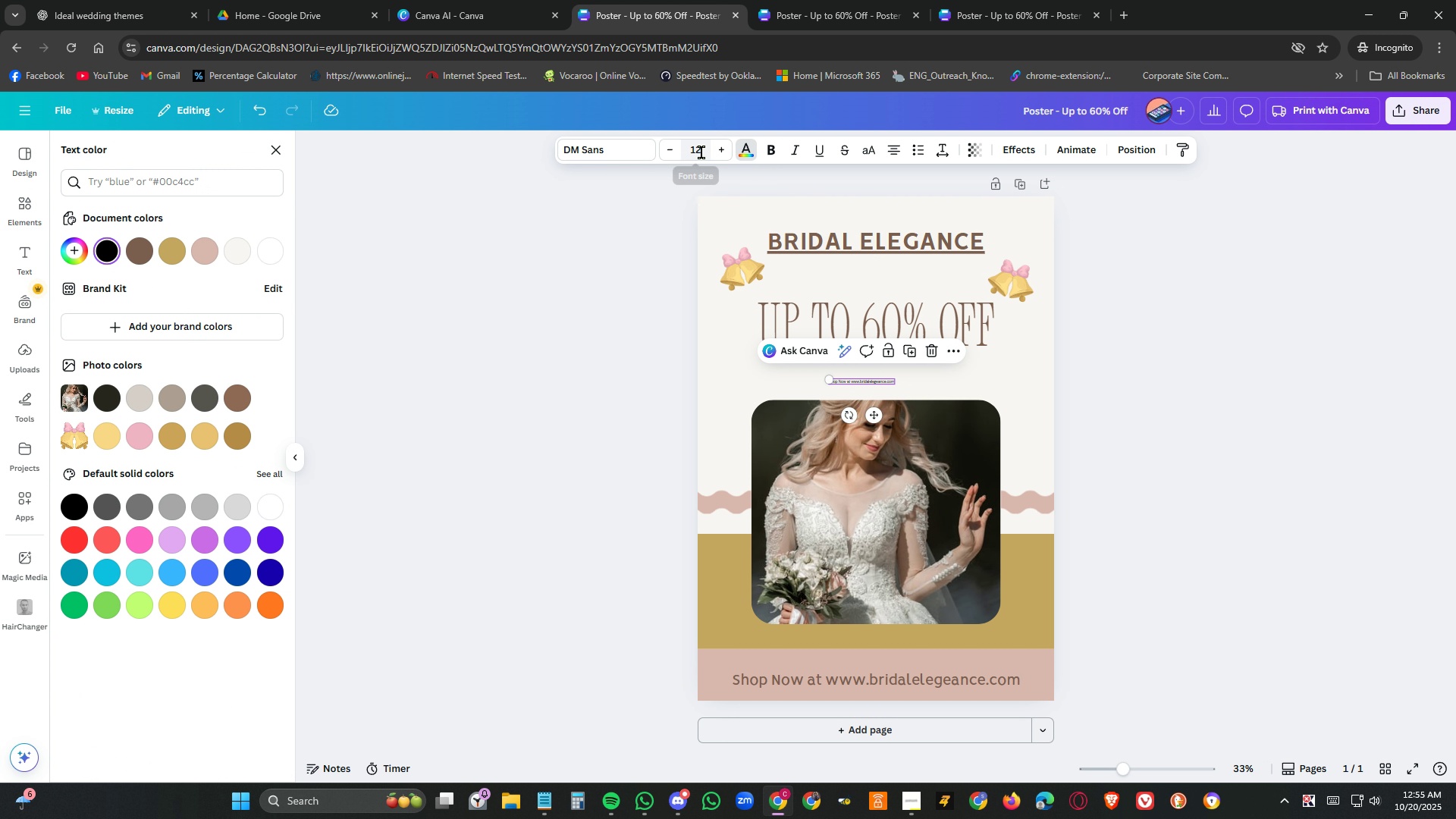 
left_click([701, 152])
 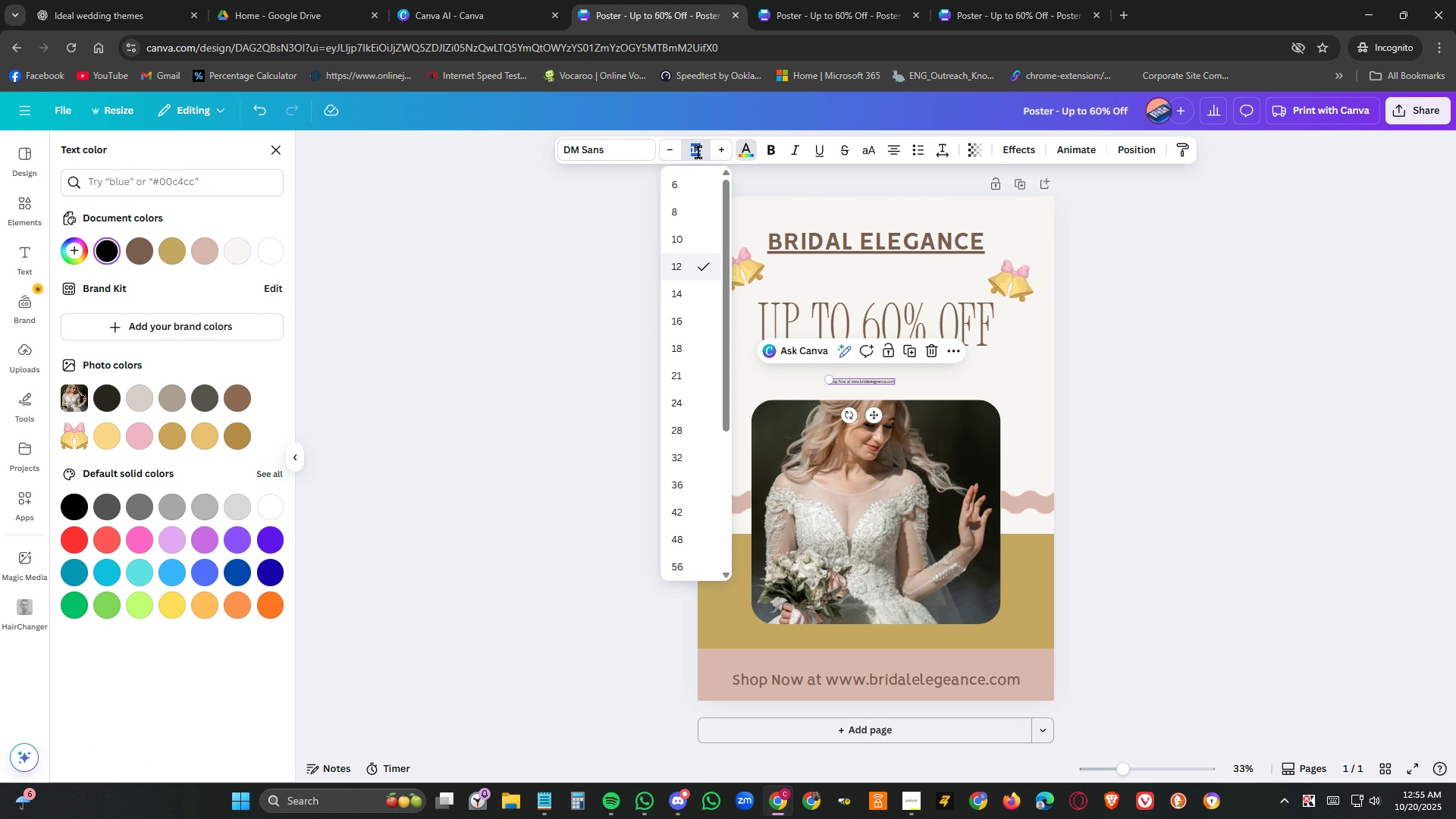 
key(Numpad2)
 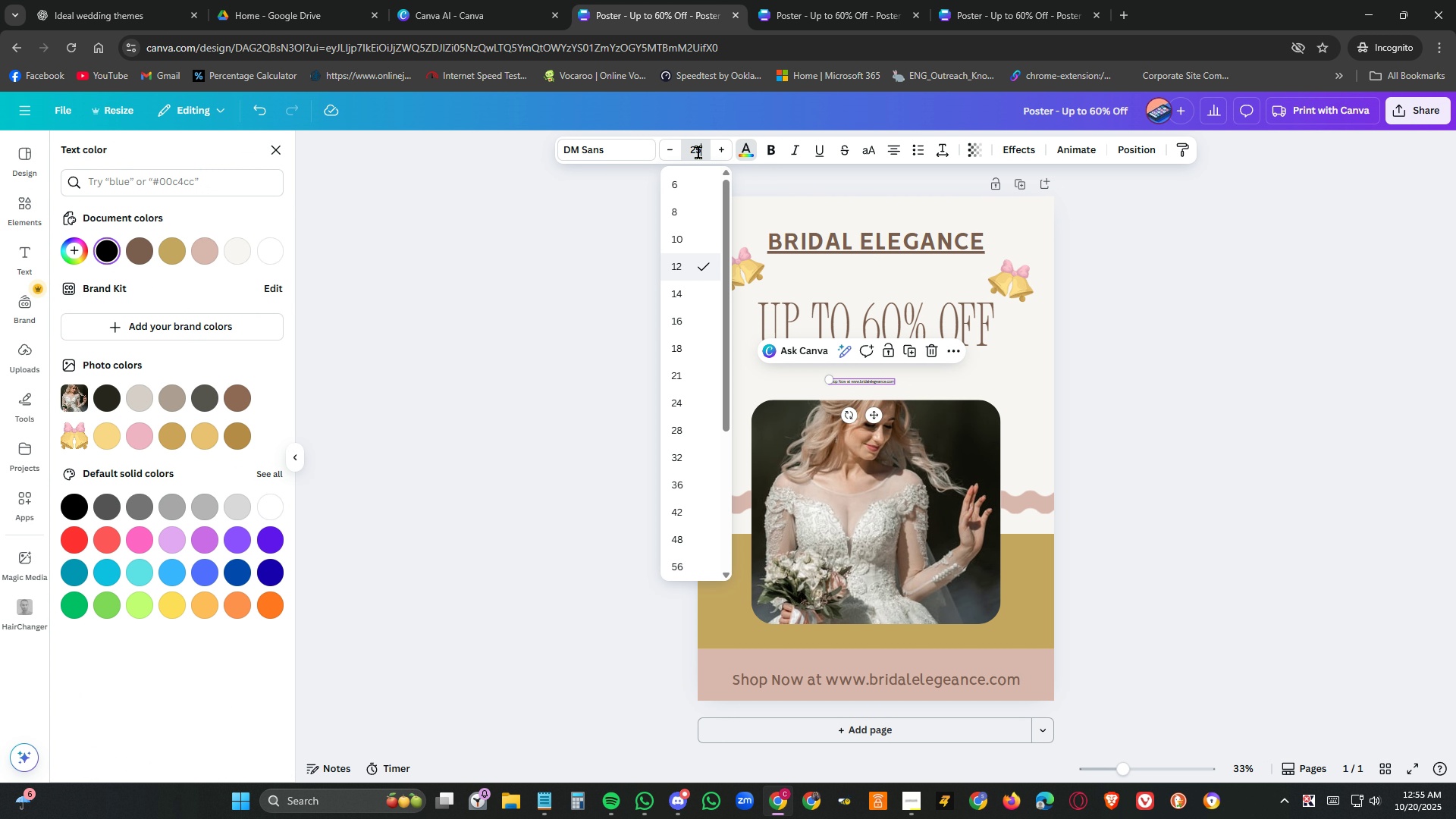 
key(Numpad5)
 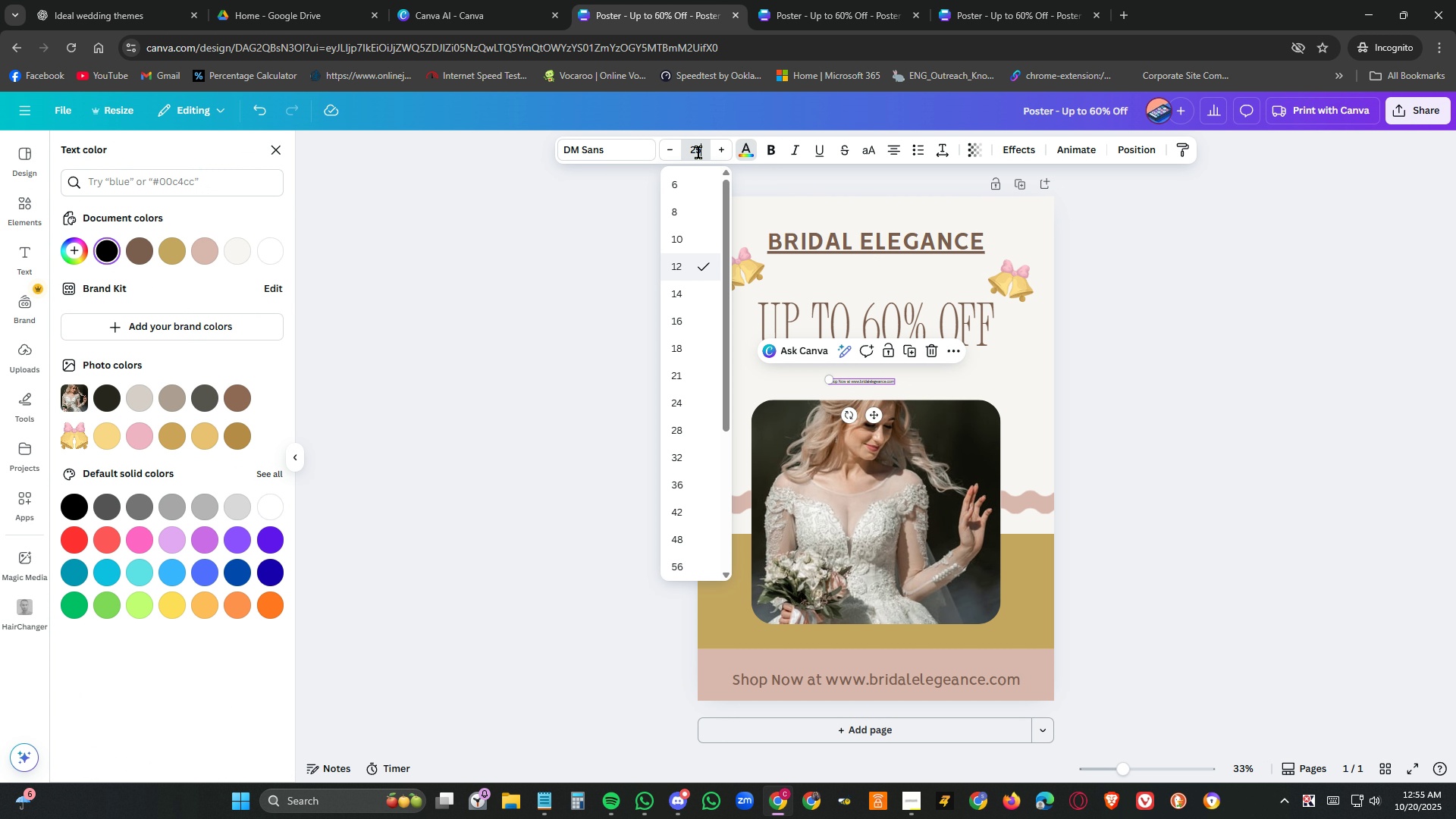 
key(NumpadEnter)
 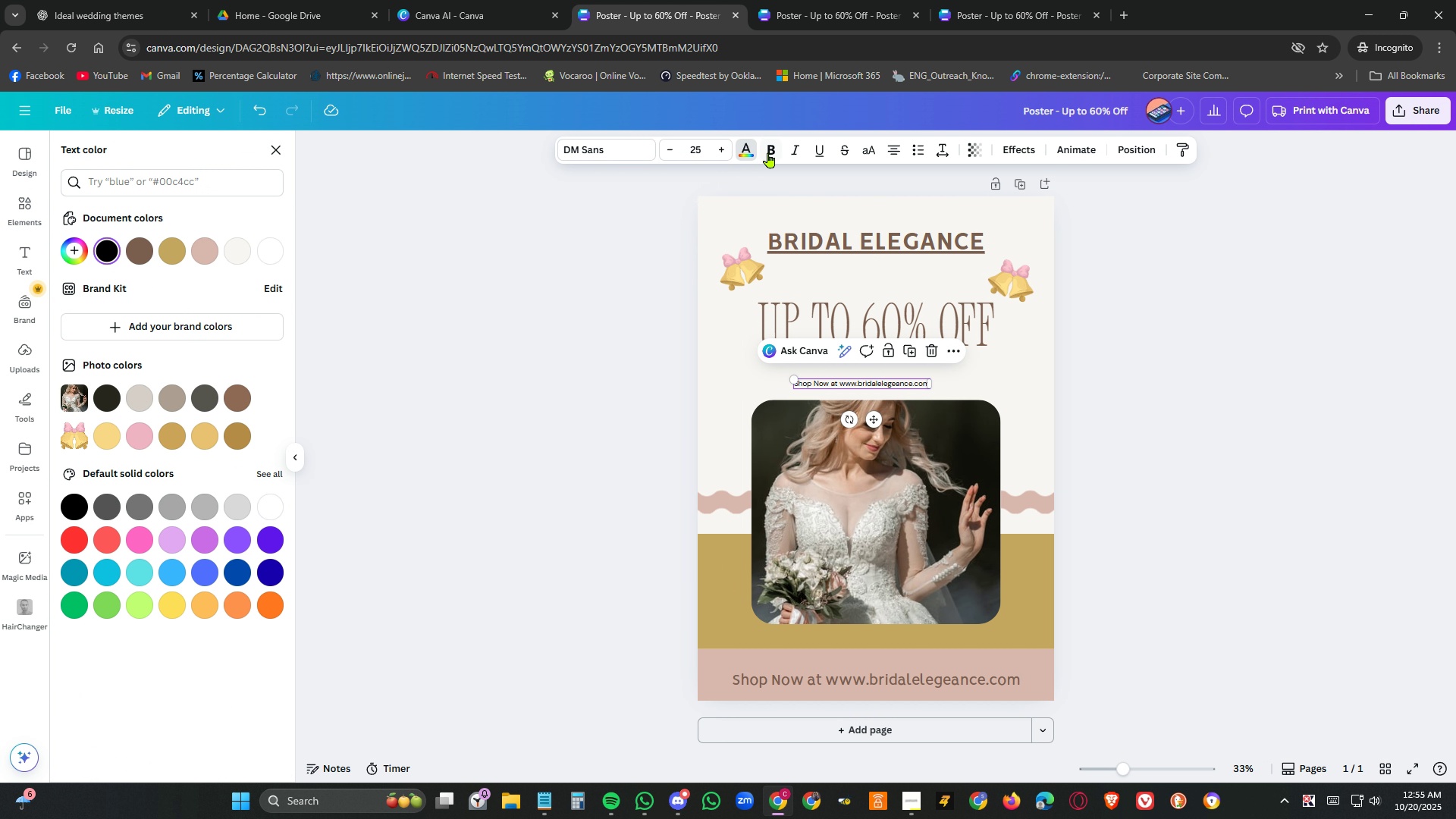 
left_click([772, 152])
 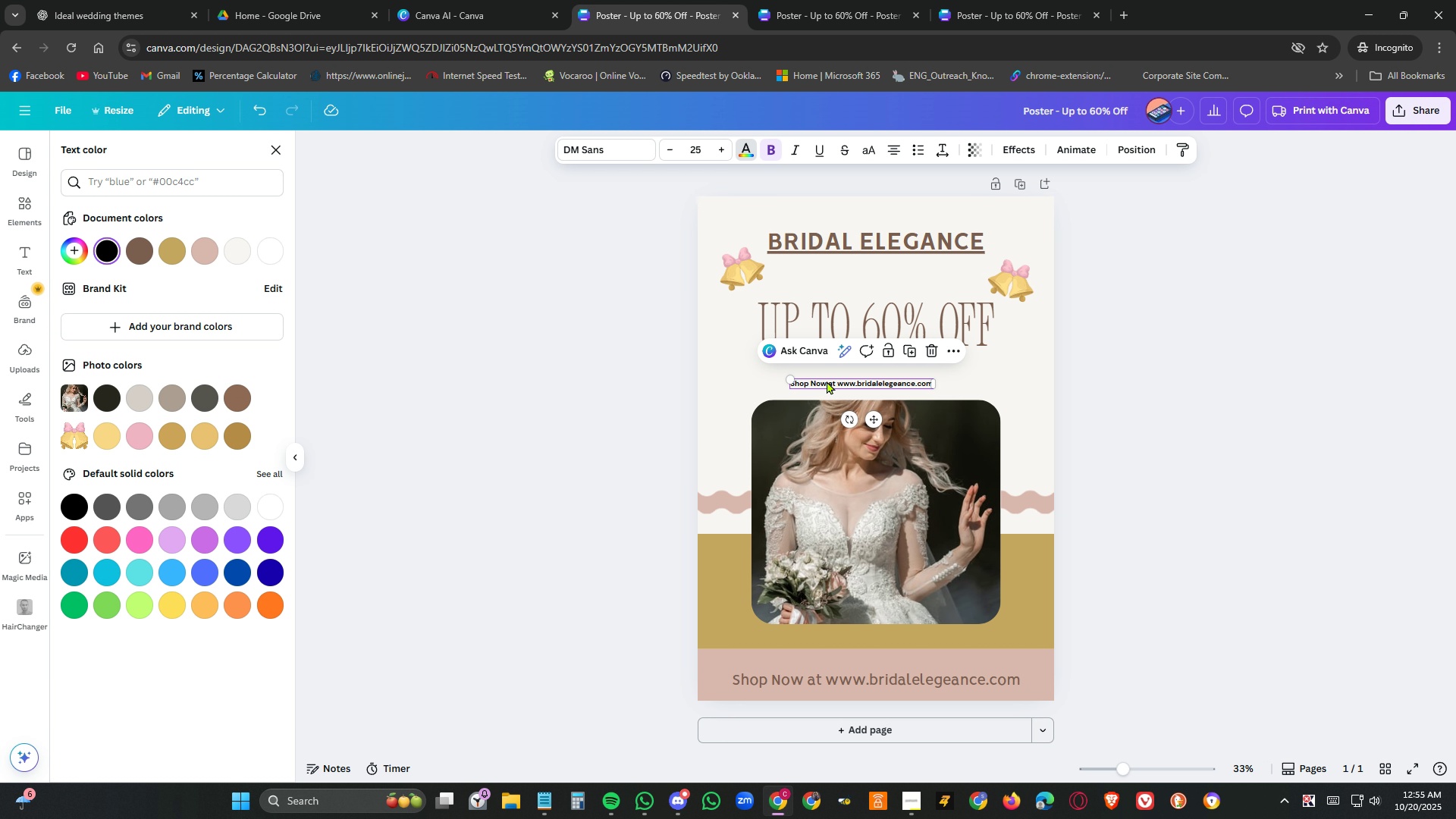 
double_click([827, 381])
 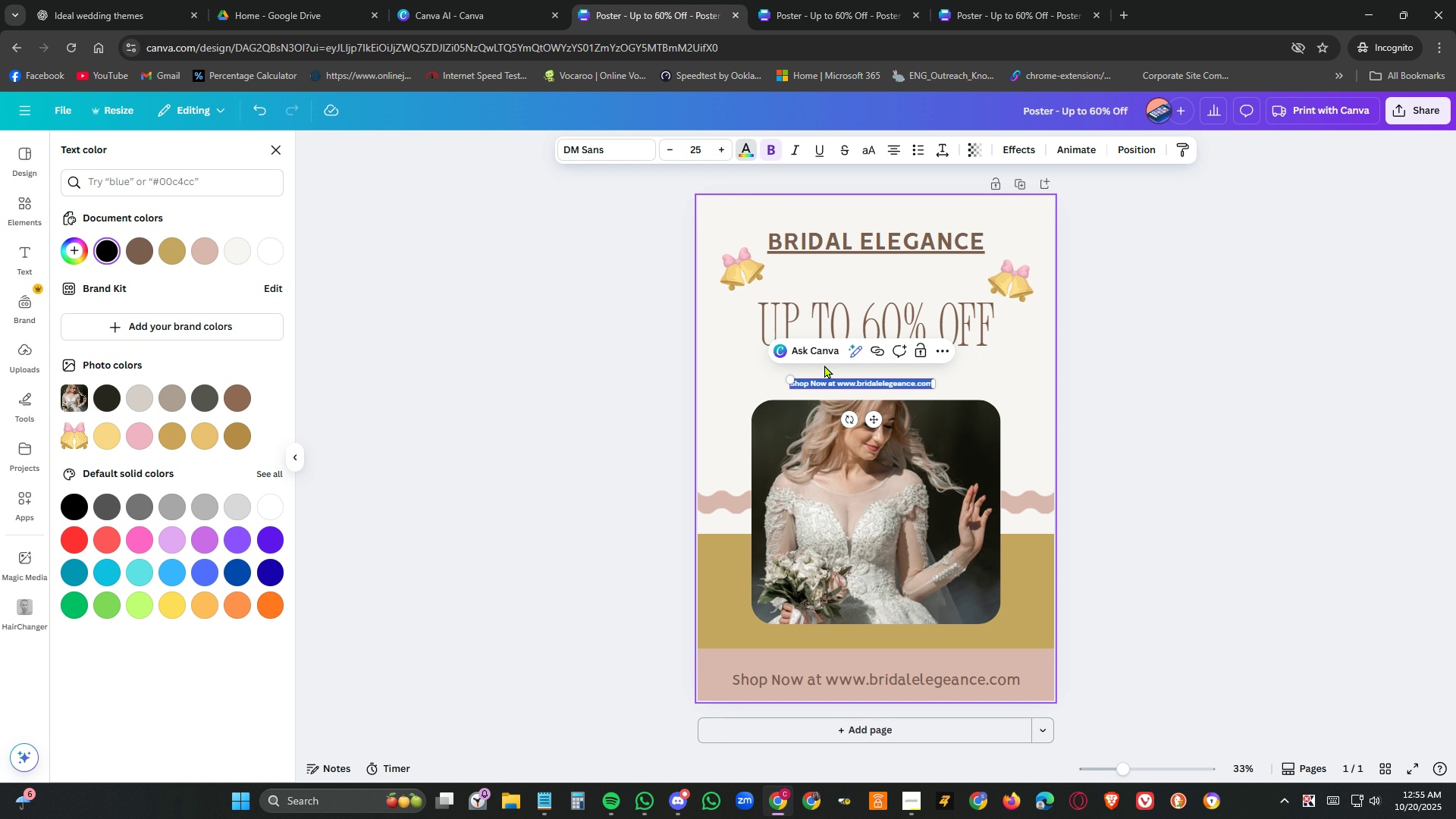 
type(For new and existing customers)
 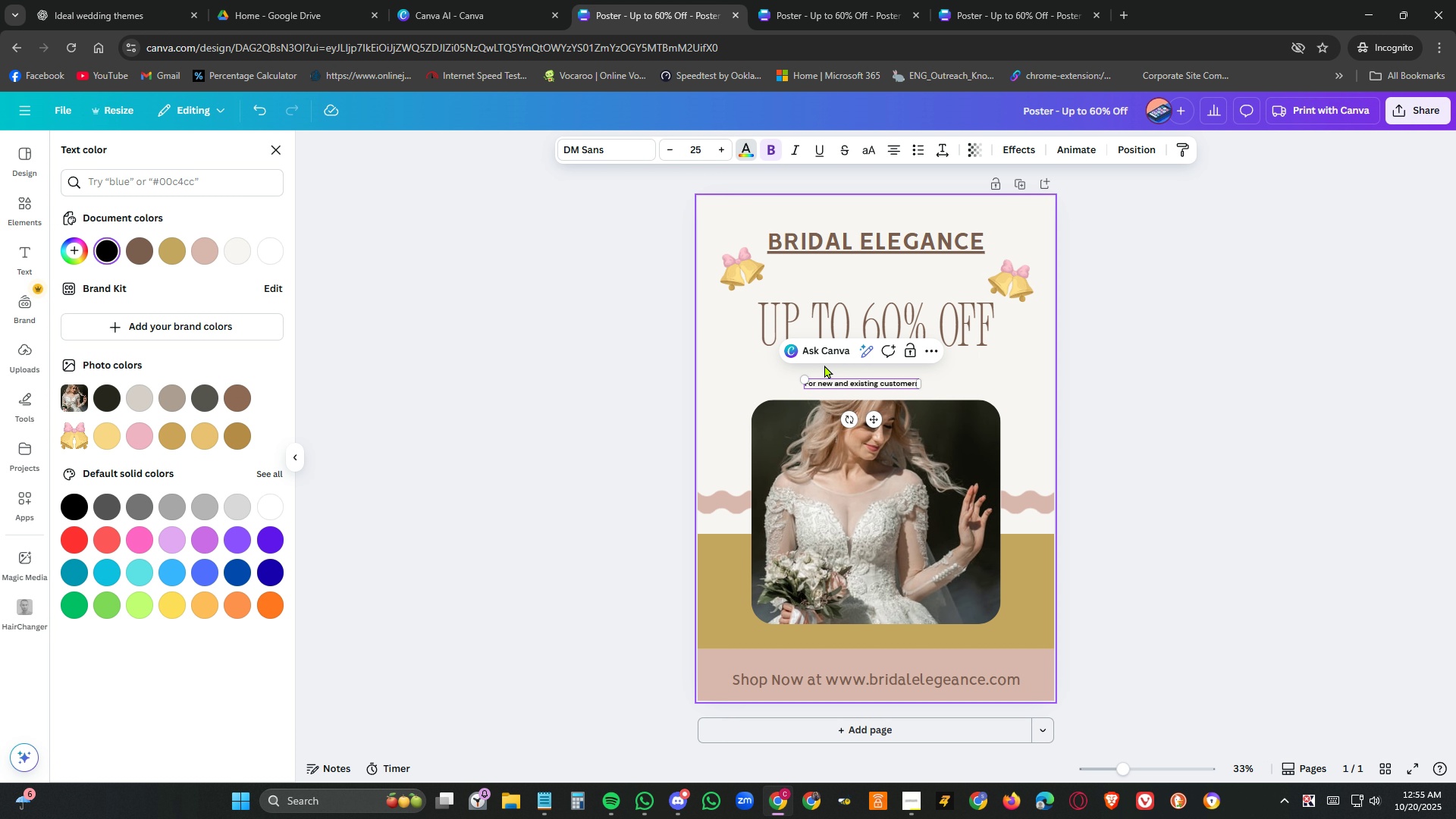 
key(Enter)
 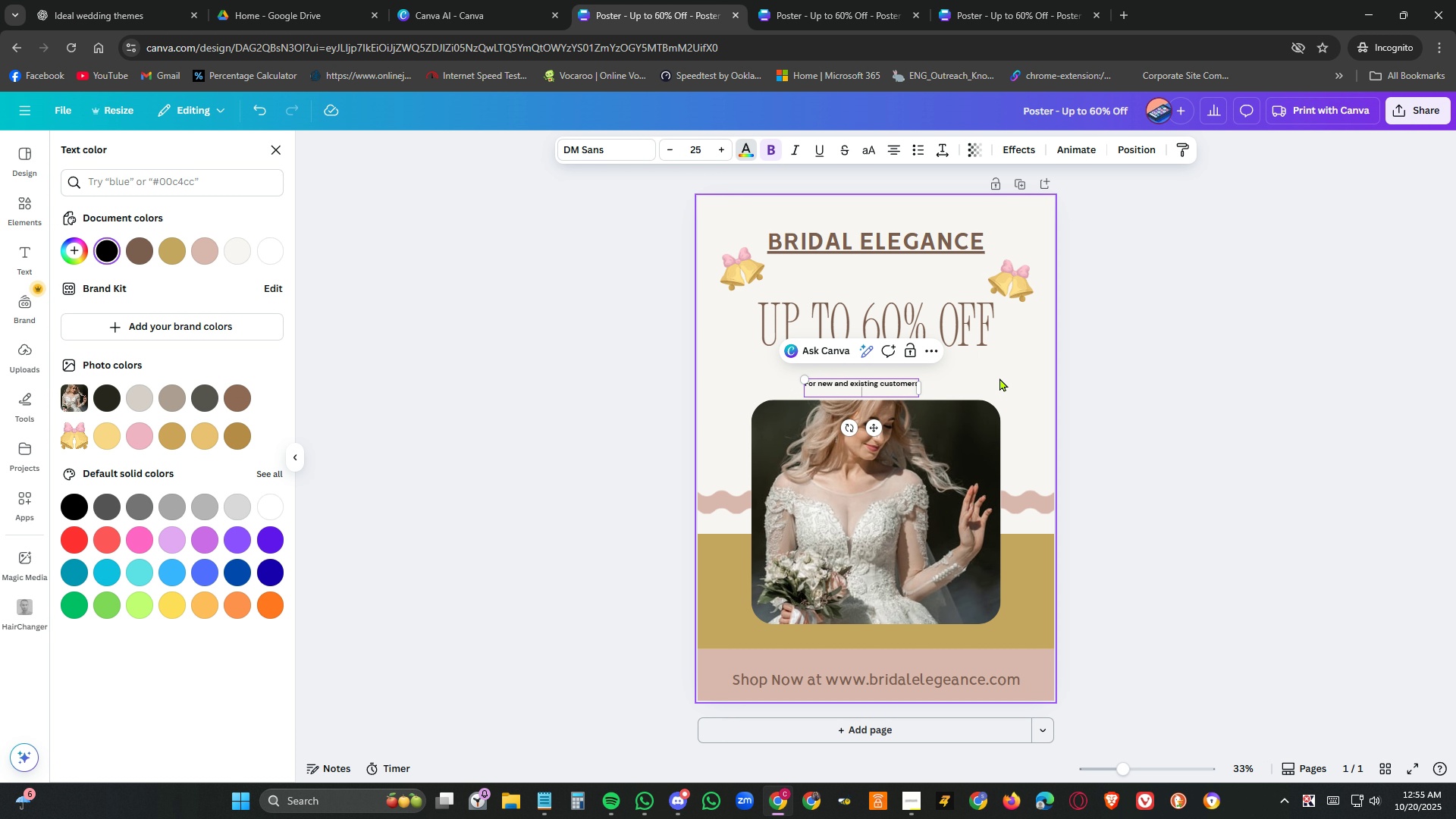 
left_click([1231, 445])
 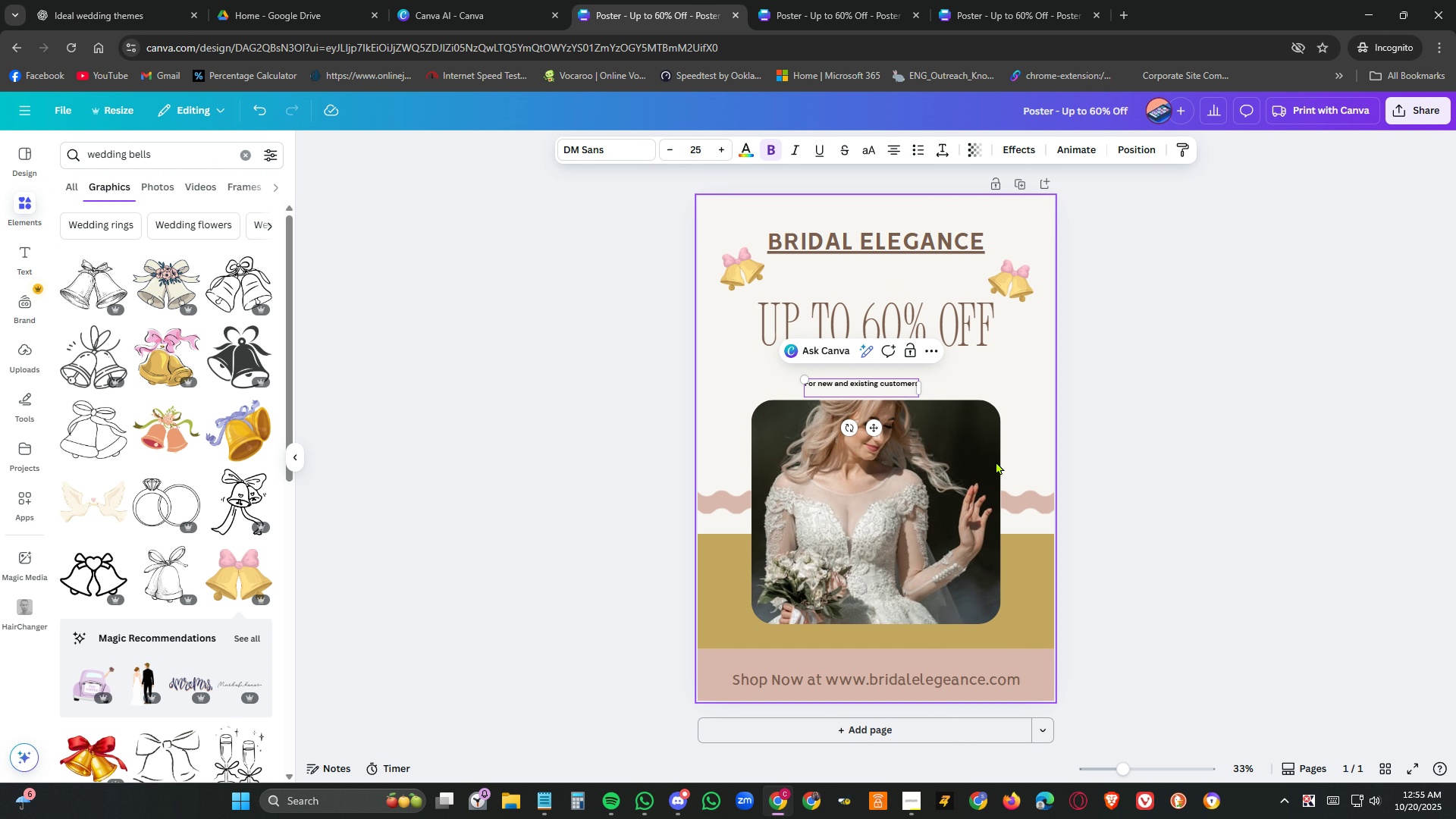 
scroll: coordinate [997, 450], scroll_direction: up, amount: 4.0
 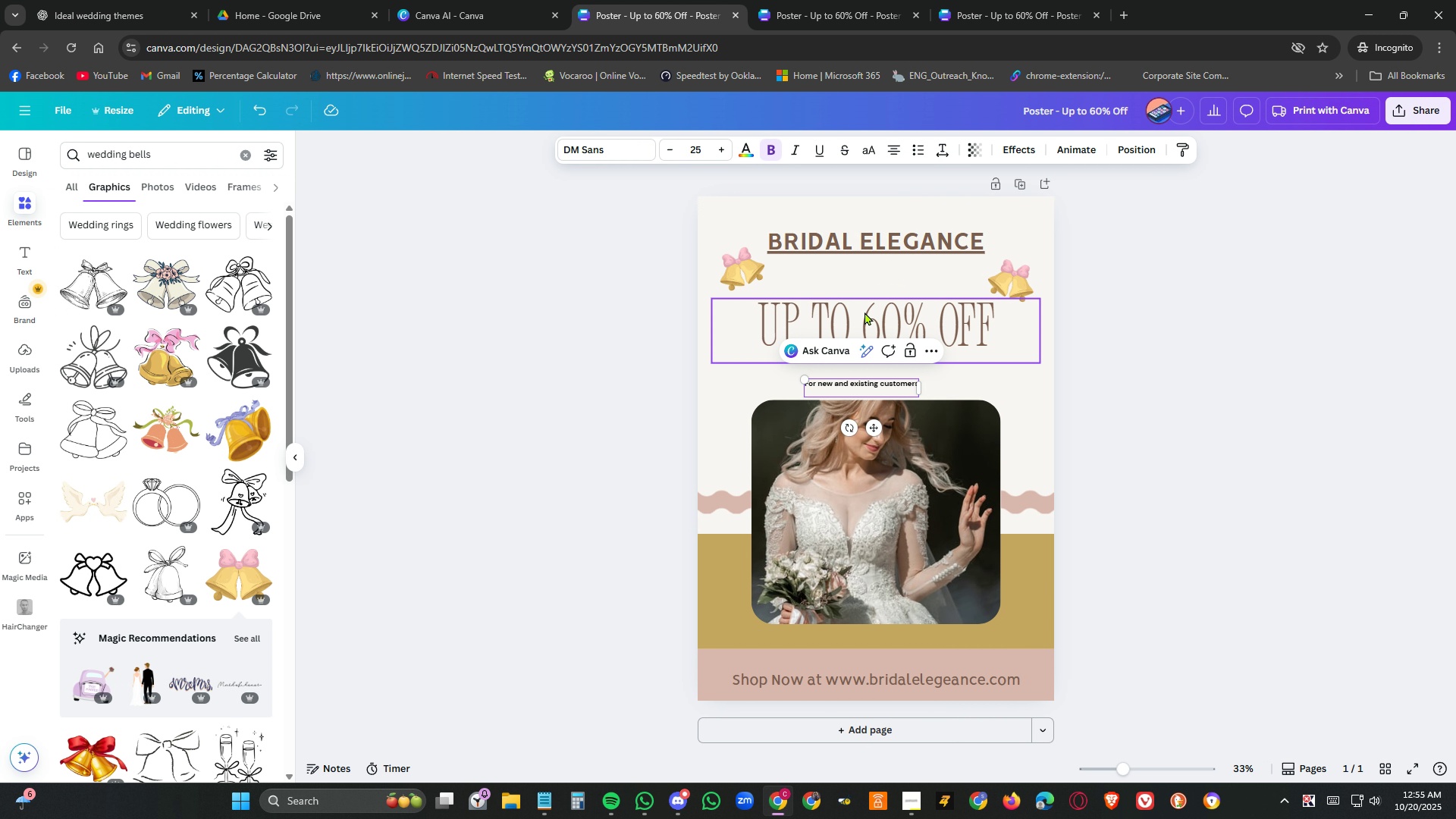 
left_click([864, 312])
 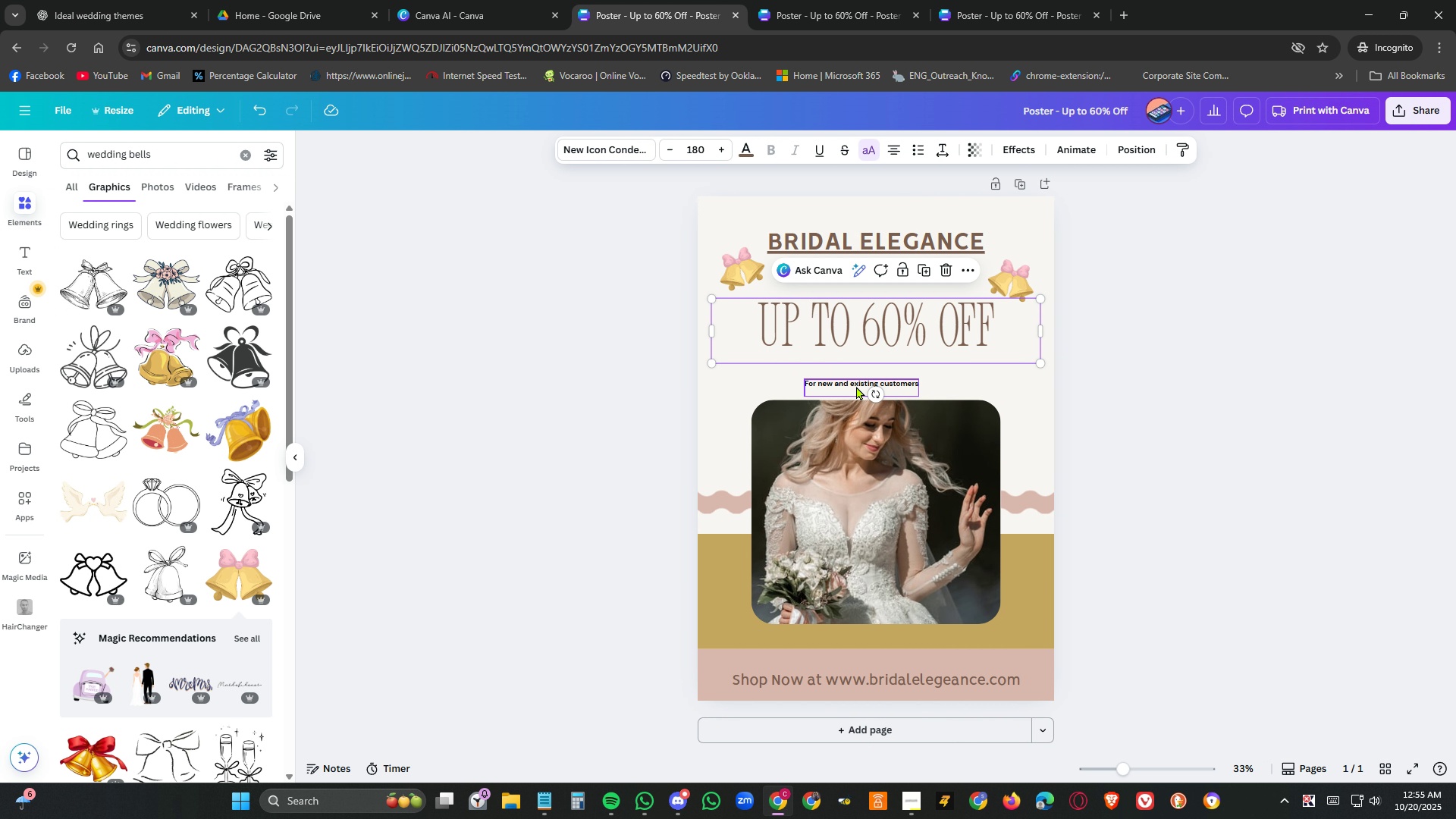 
double_click([856, 386])
 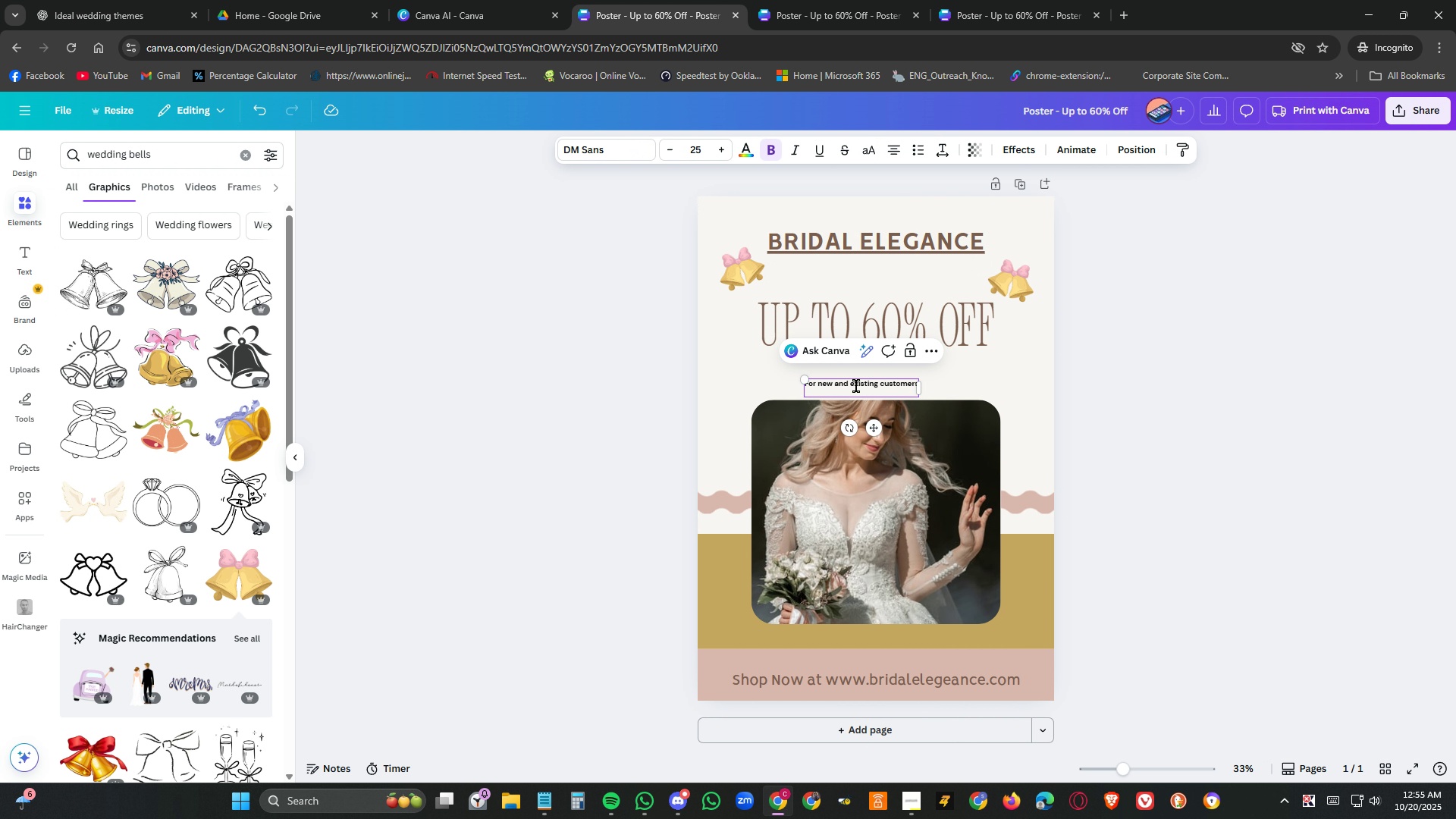 
double_click([856, 386])
 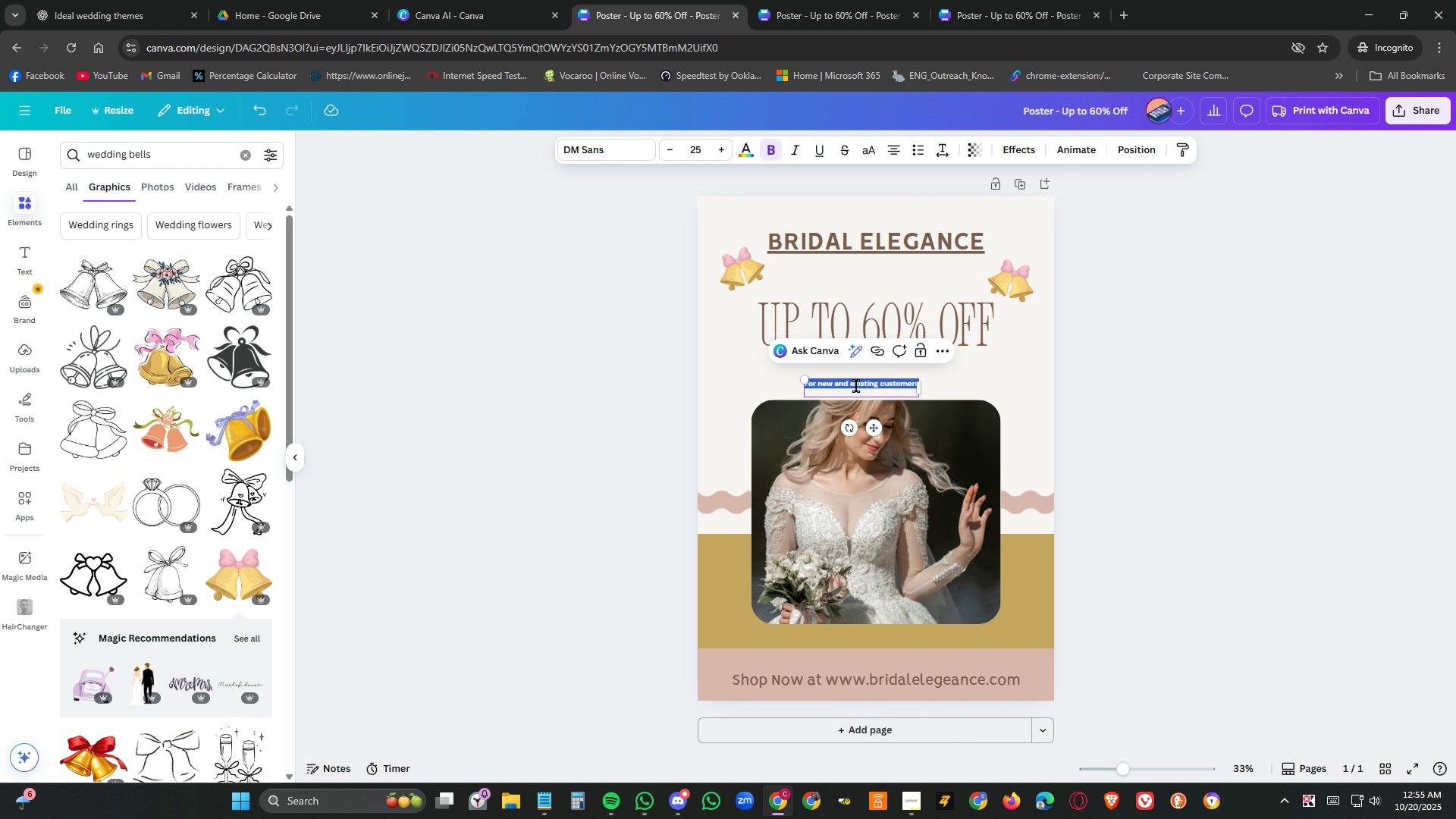 
triple_click([856, 386])
 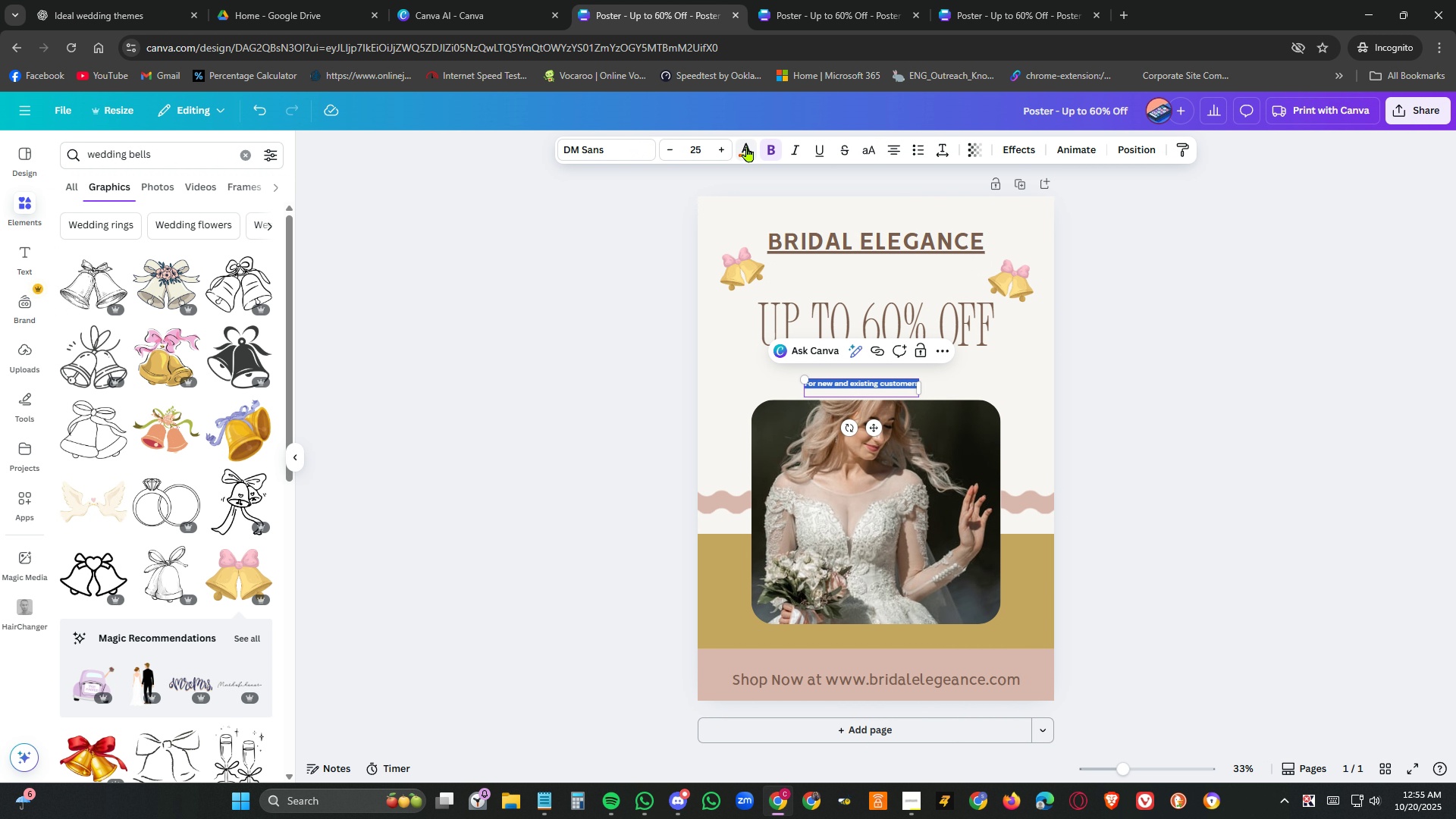 
left_click([747, 146])
 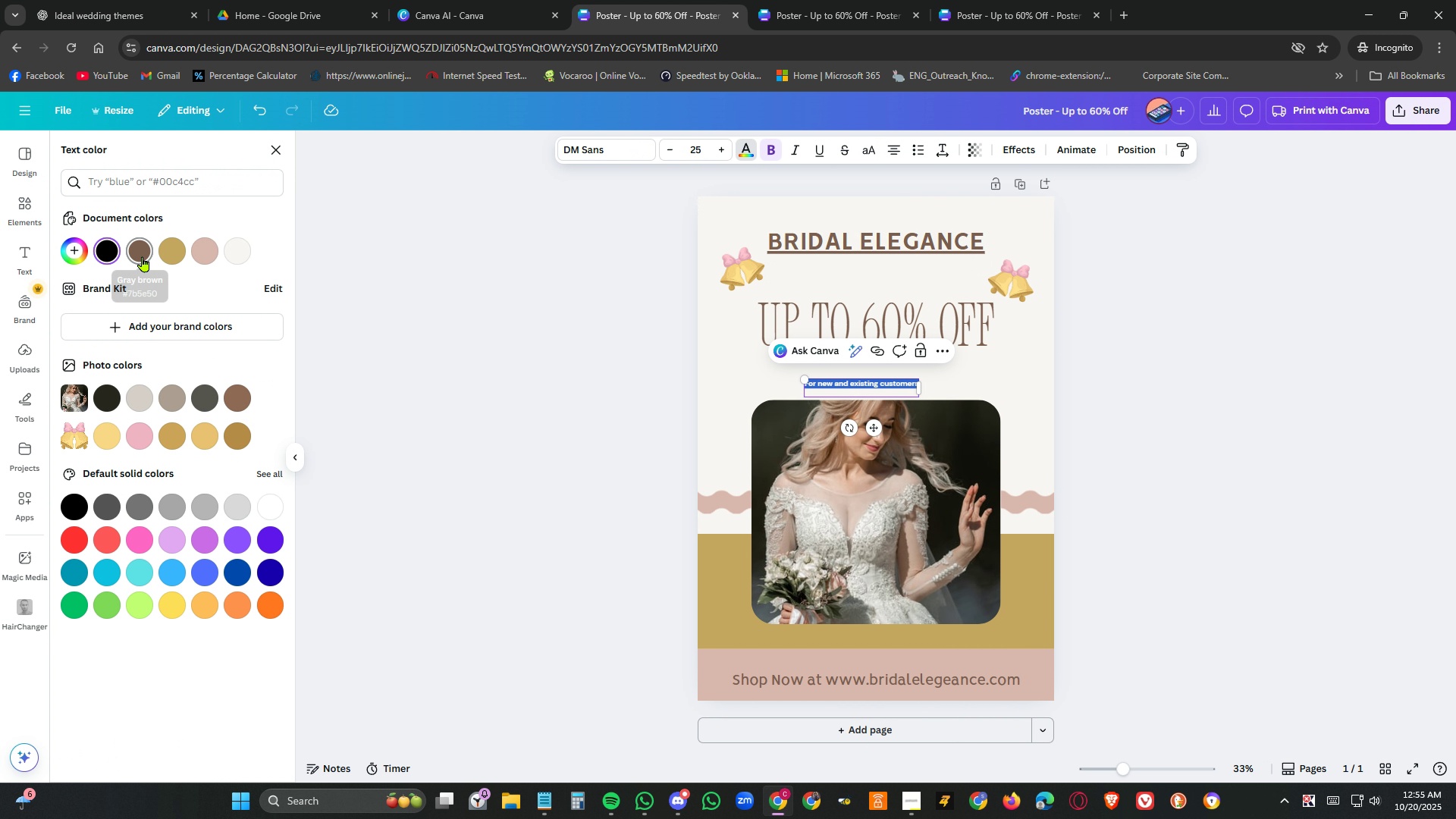 
left_click([143, 256])
 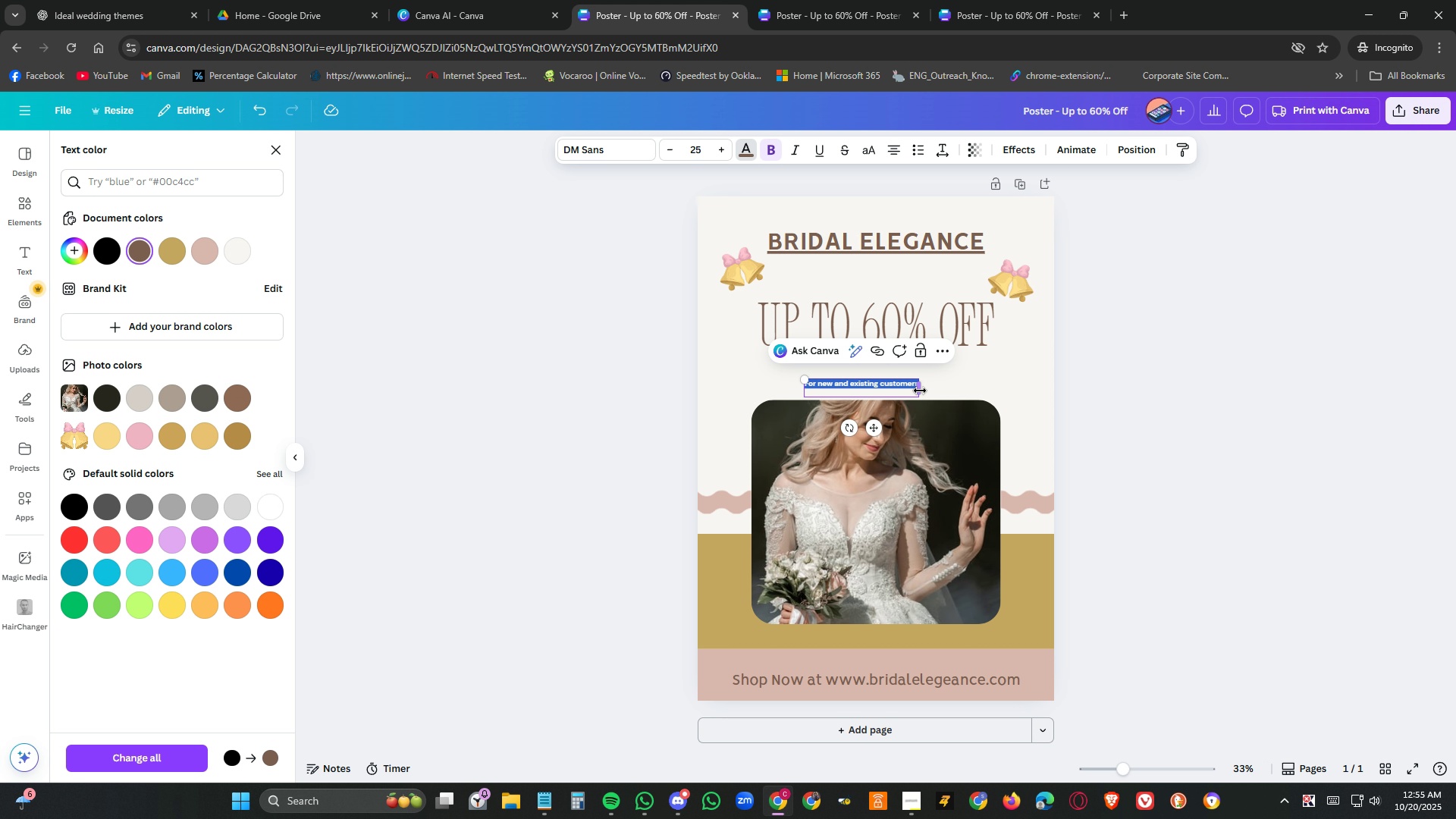 
left_click_drag(start_coordinate=[920, 391], to_coordinate=[1031, 391])
 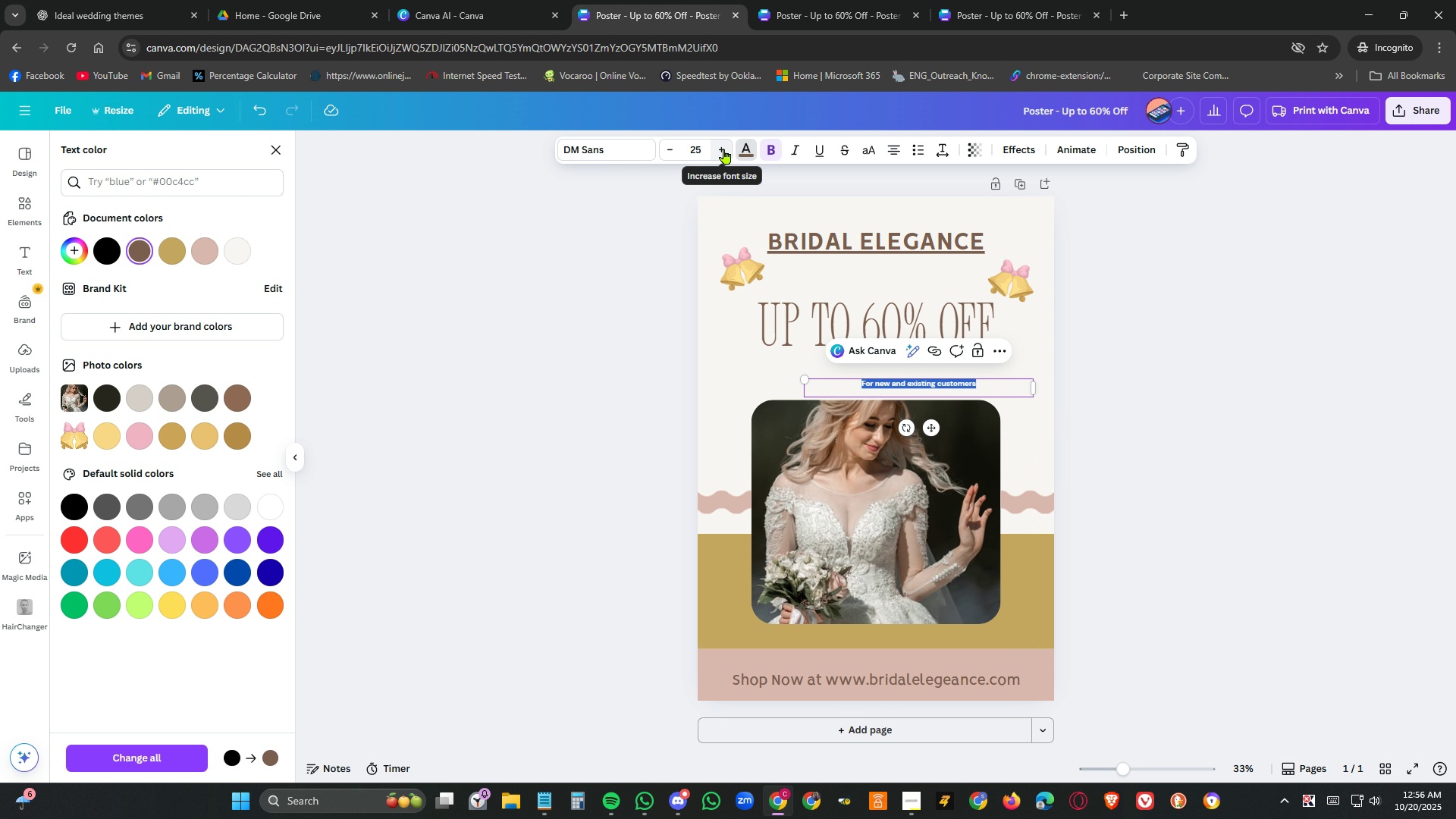 
double_click([724, 149])
 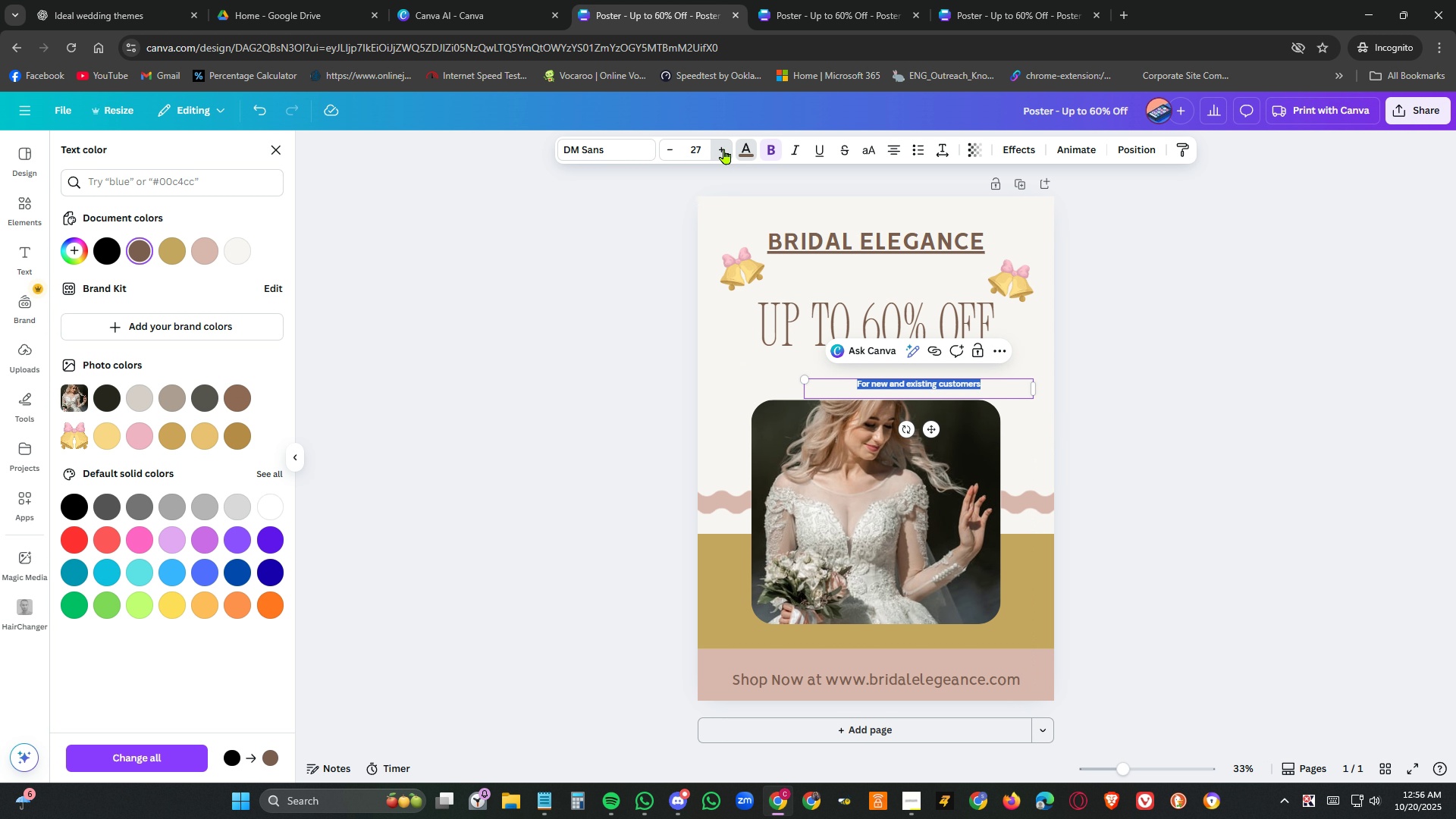 
triple_click([724, 149])
 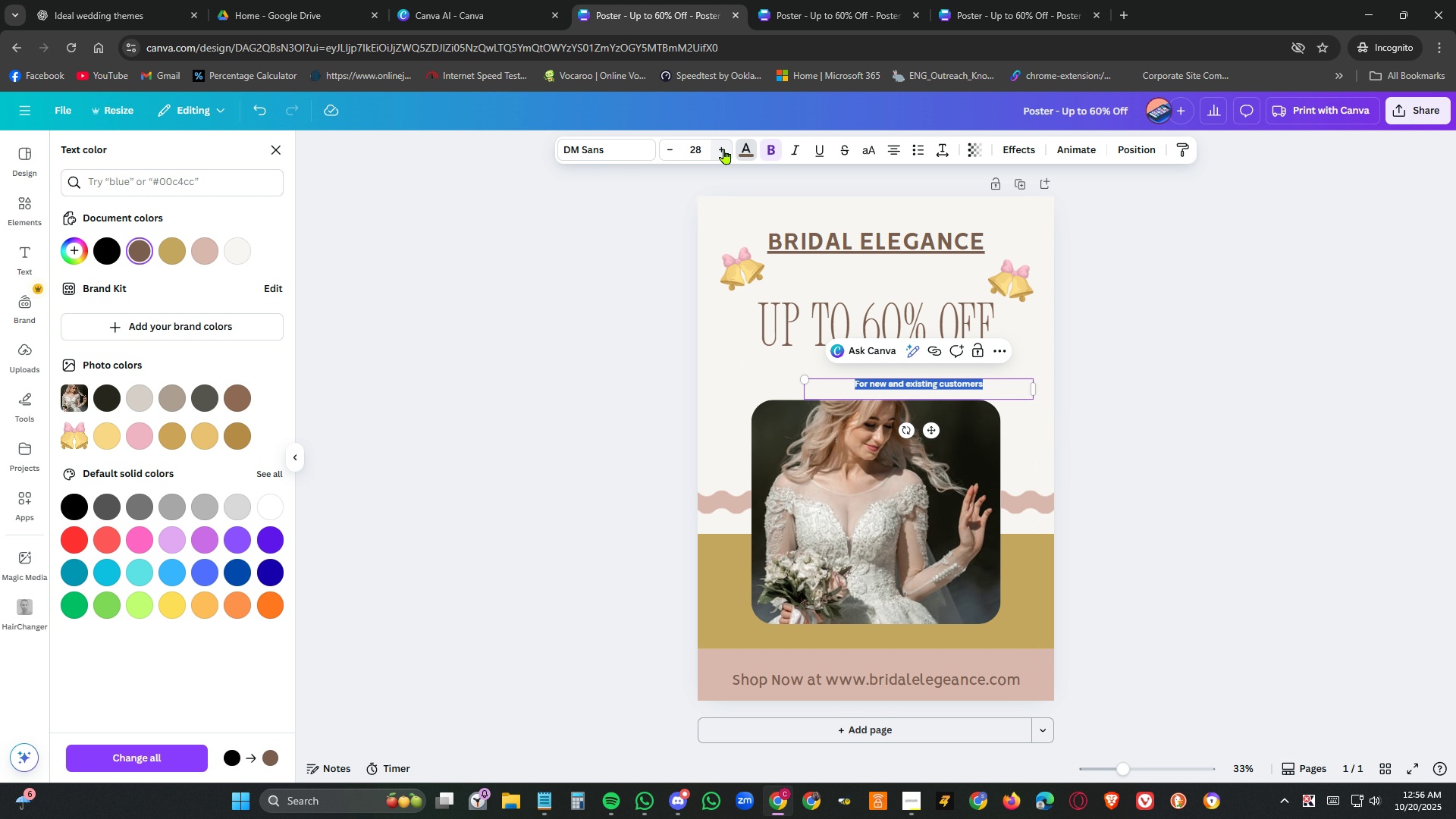 
triple_click([724, 149])
 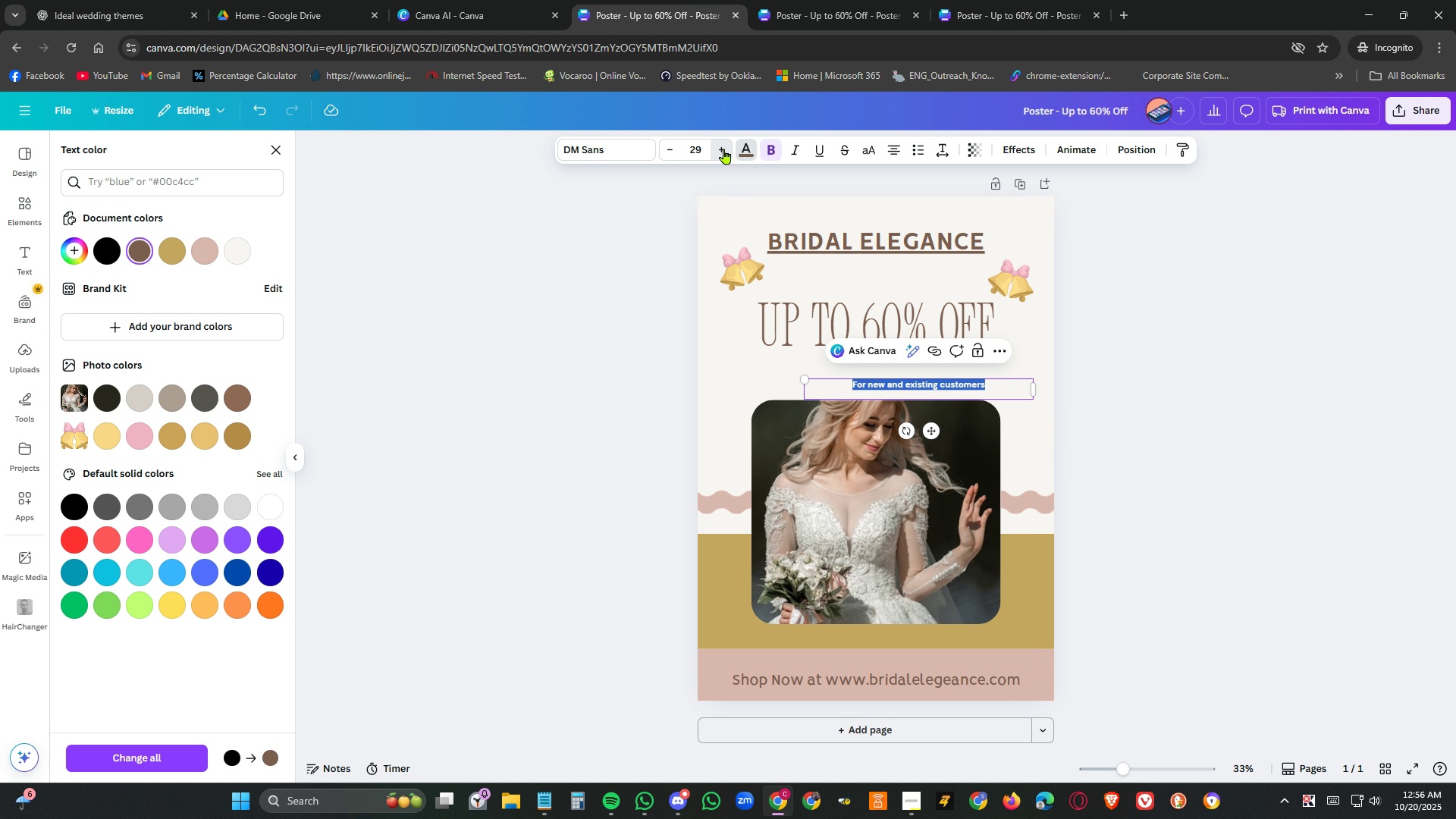 
triple_click([724, 149])
 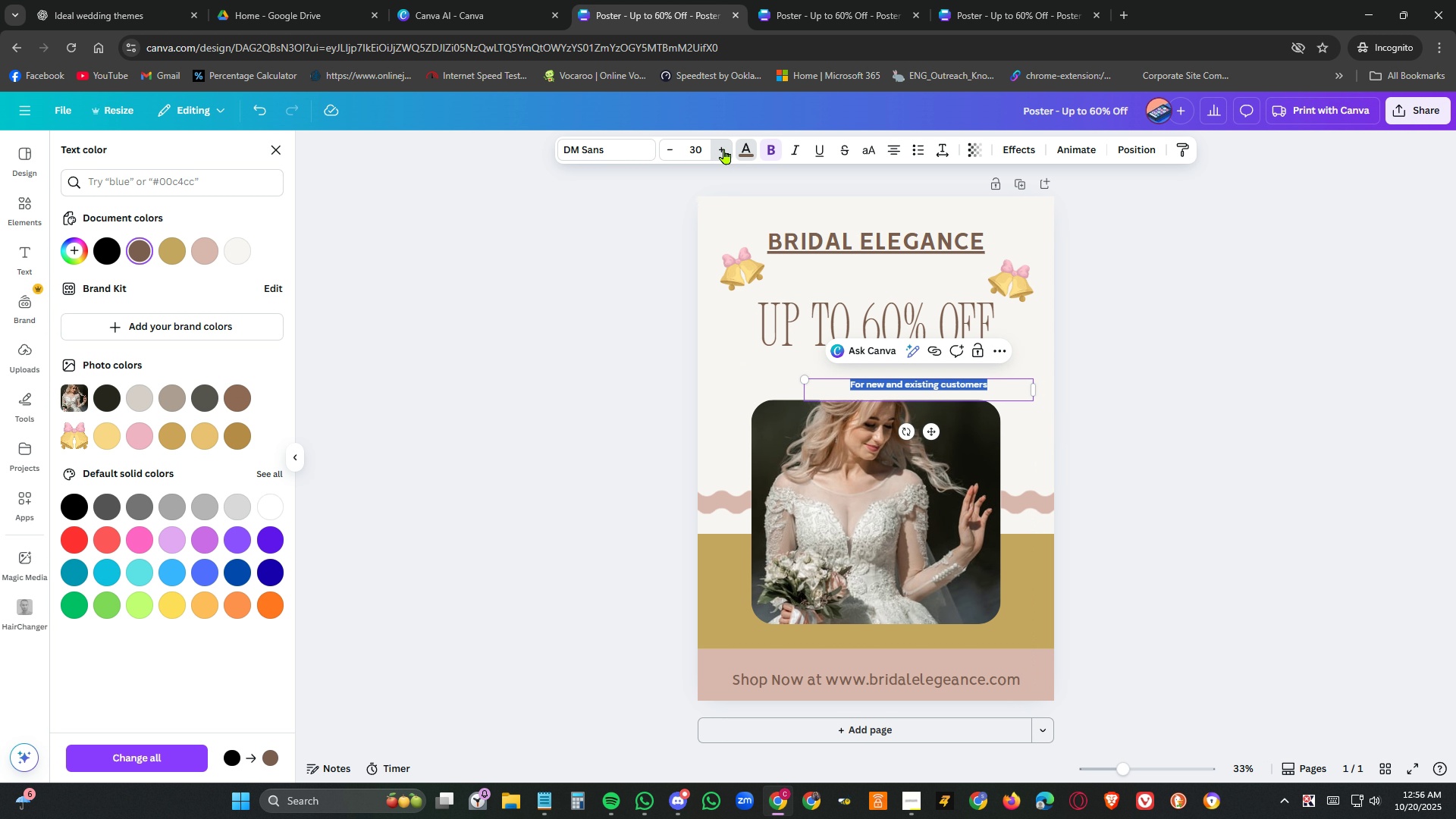 
triple_click([724, 149])
 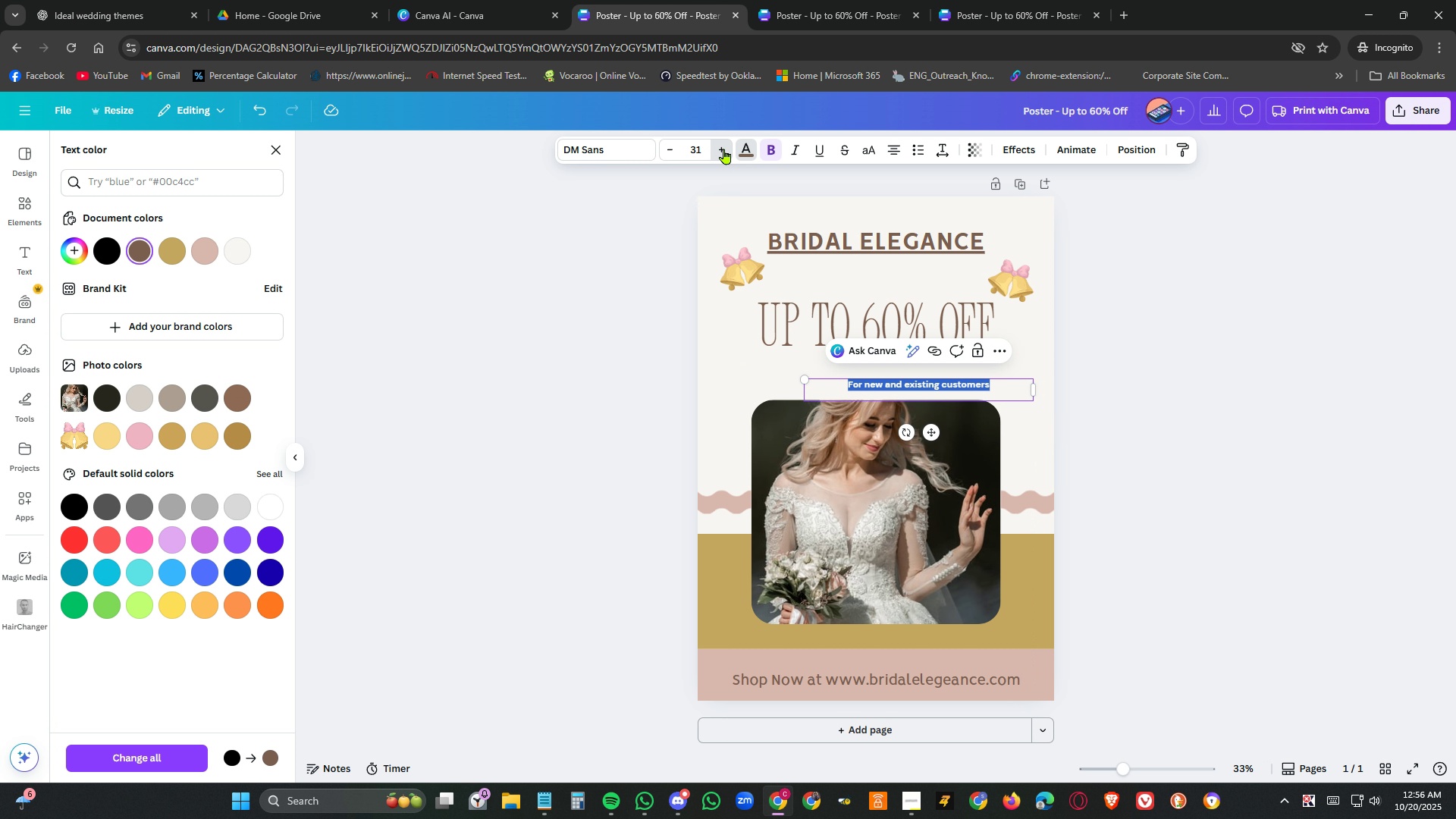 
triple_click([724, 149])
 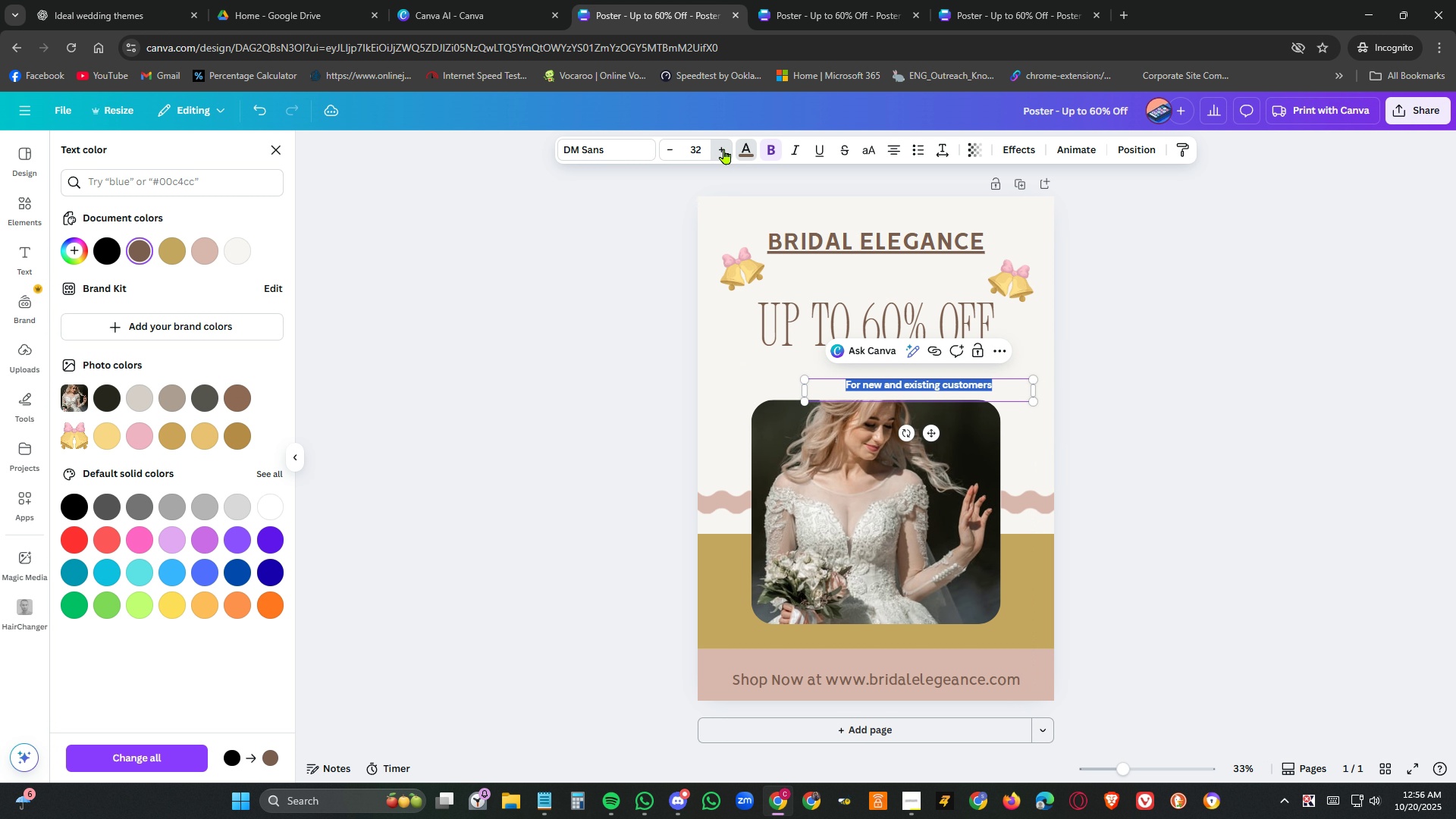 
triple_click([724, 149])
 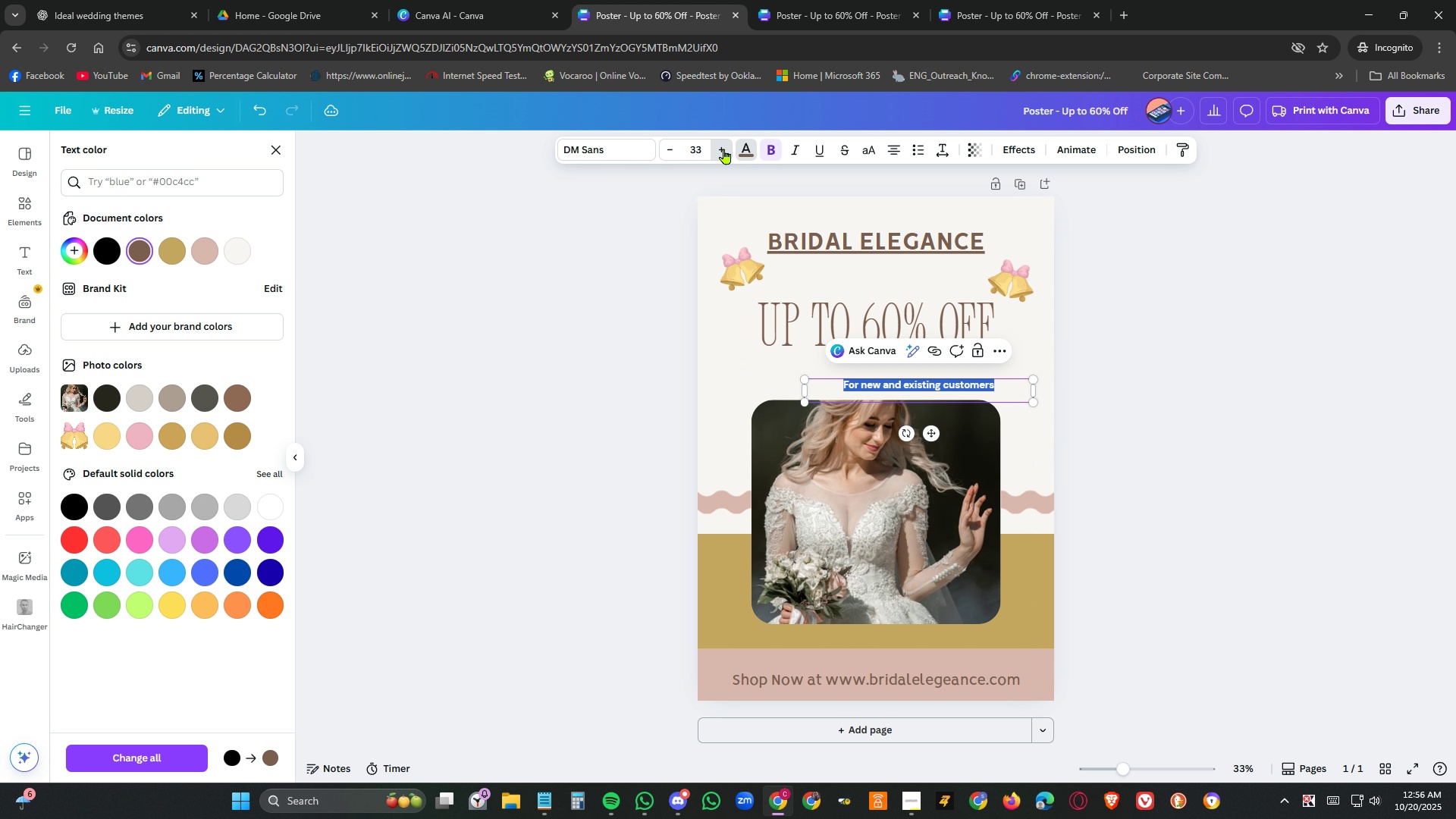 
triple_click([724, 149])
 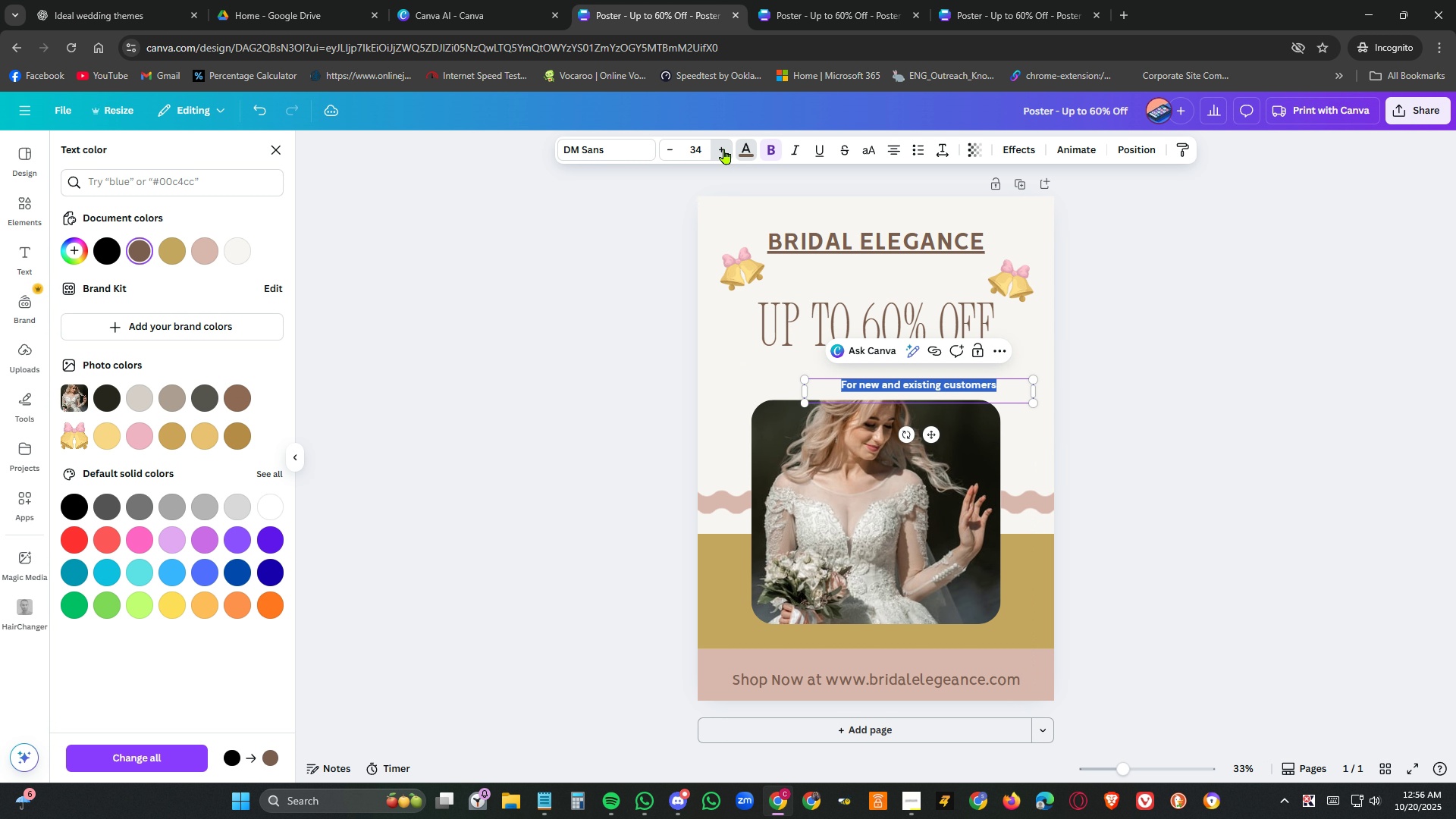 
triple_click([724, 149])
 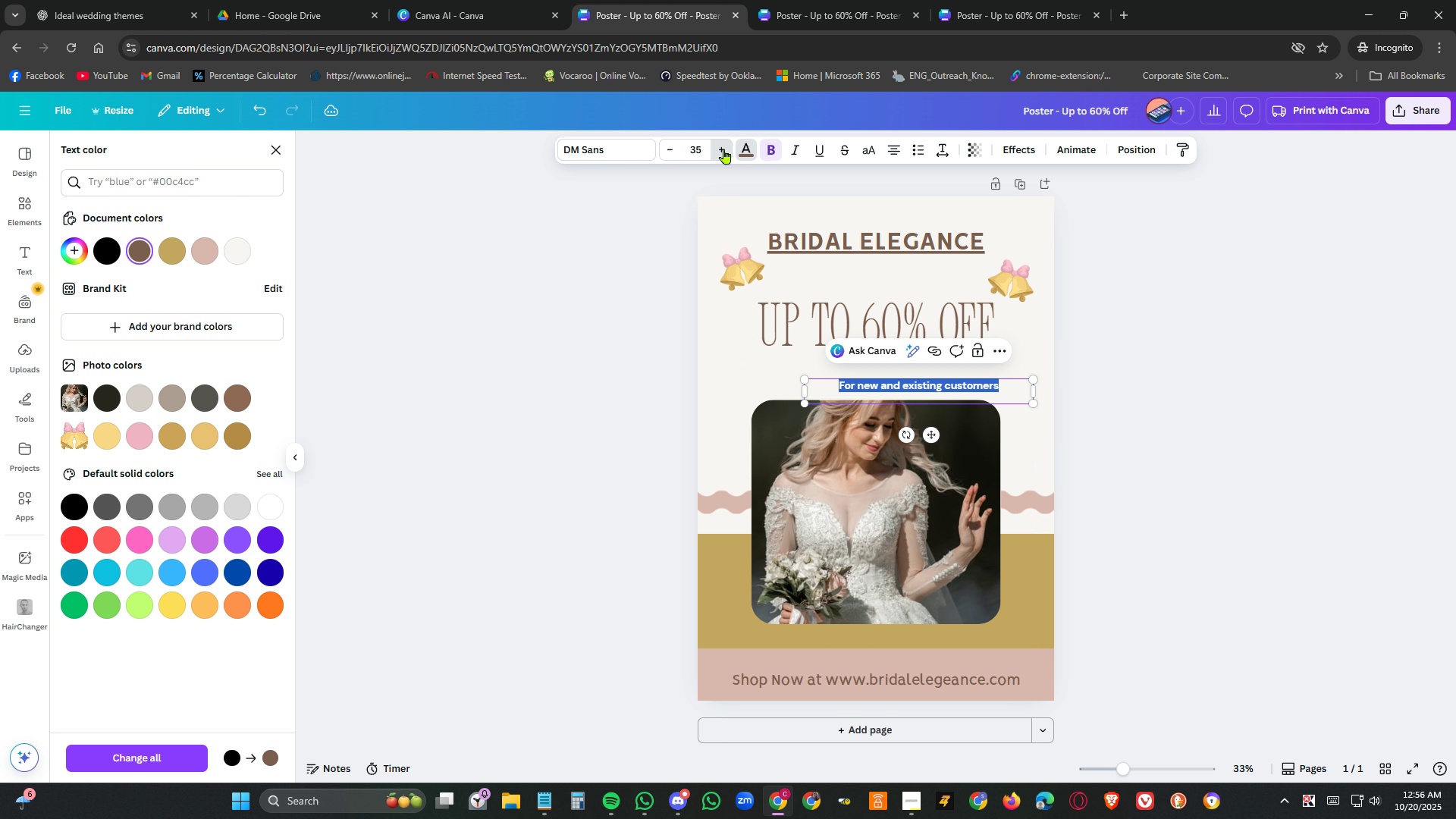 
triple_click([724, 149])
 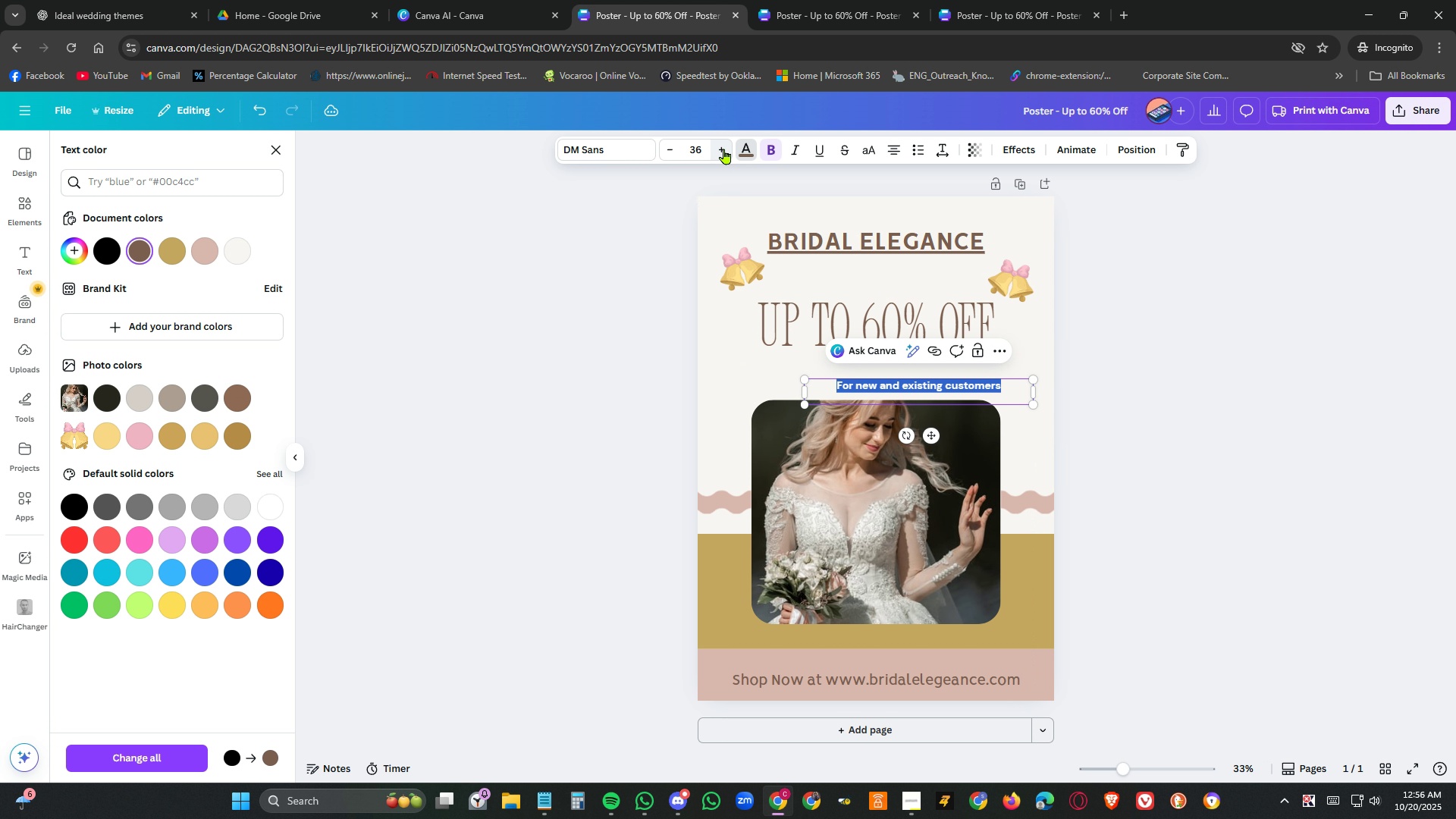 
triple_click([724, 149])
 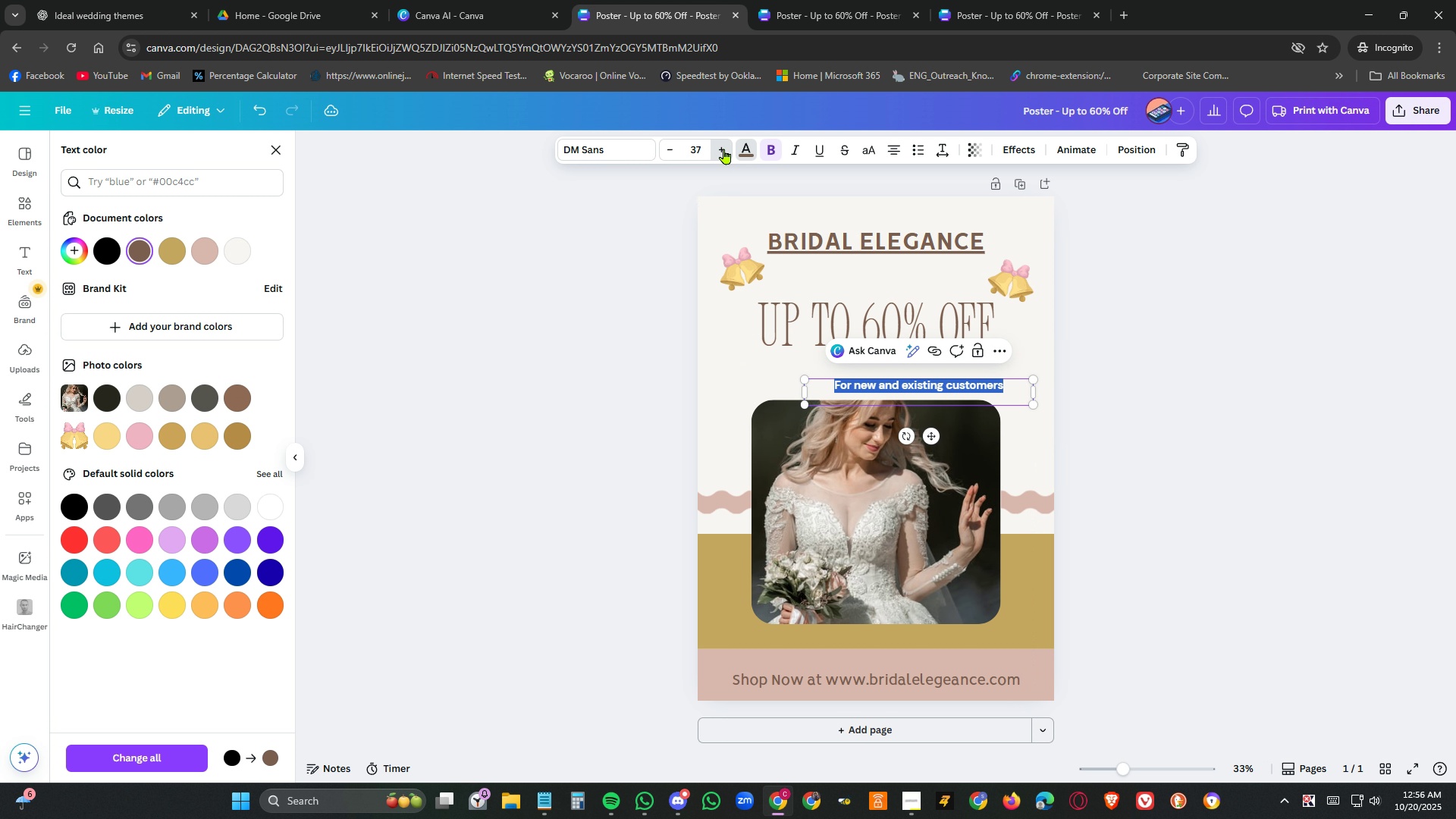 
triple_click([724, 149])
 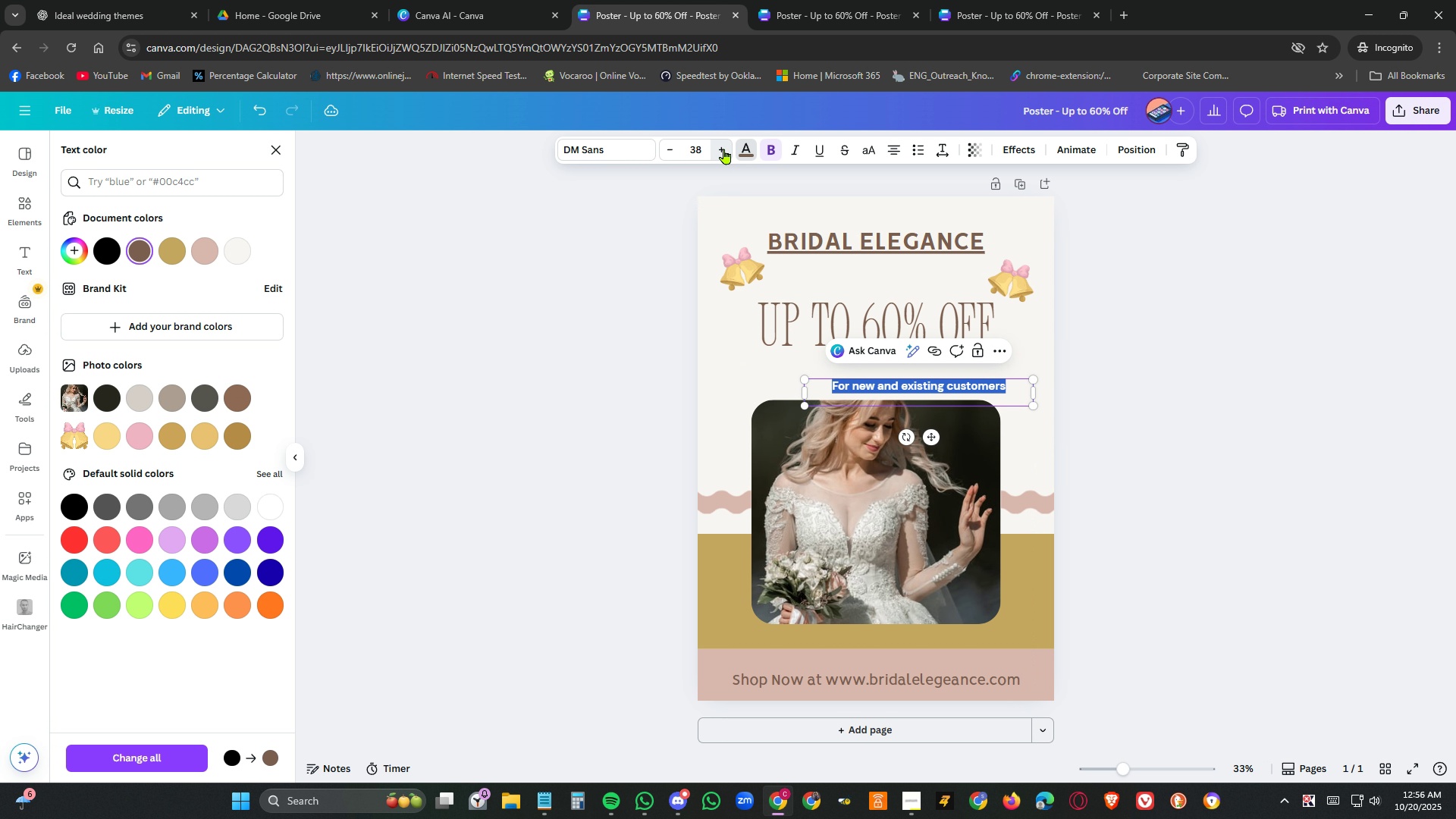 
triple_click([724, 149])
 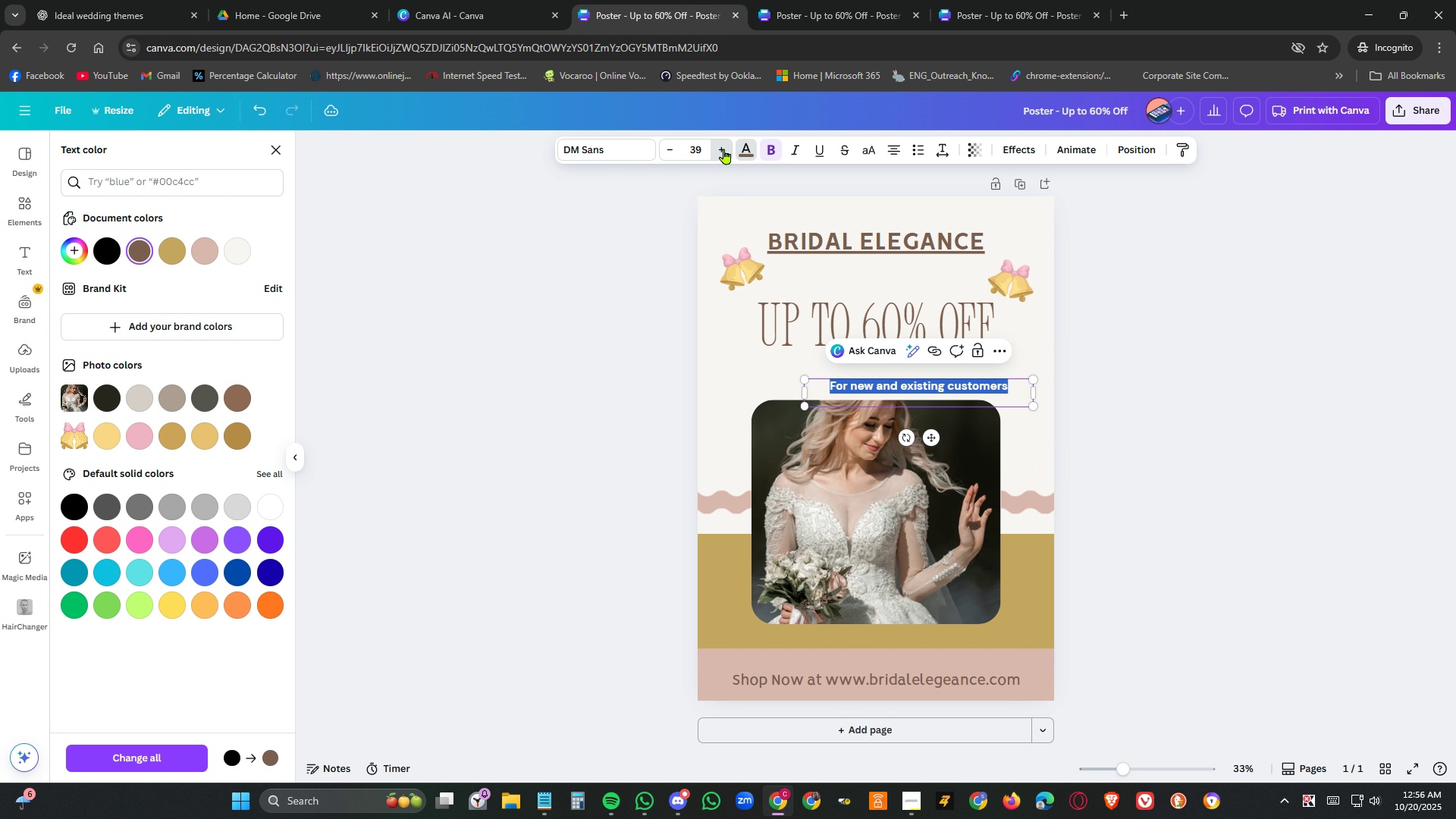 
triple_click([724, 149])
 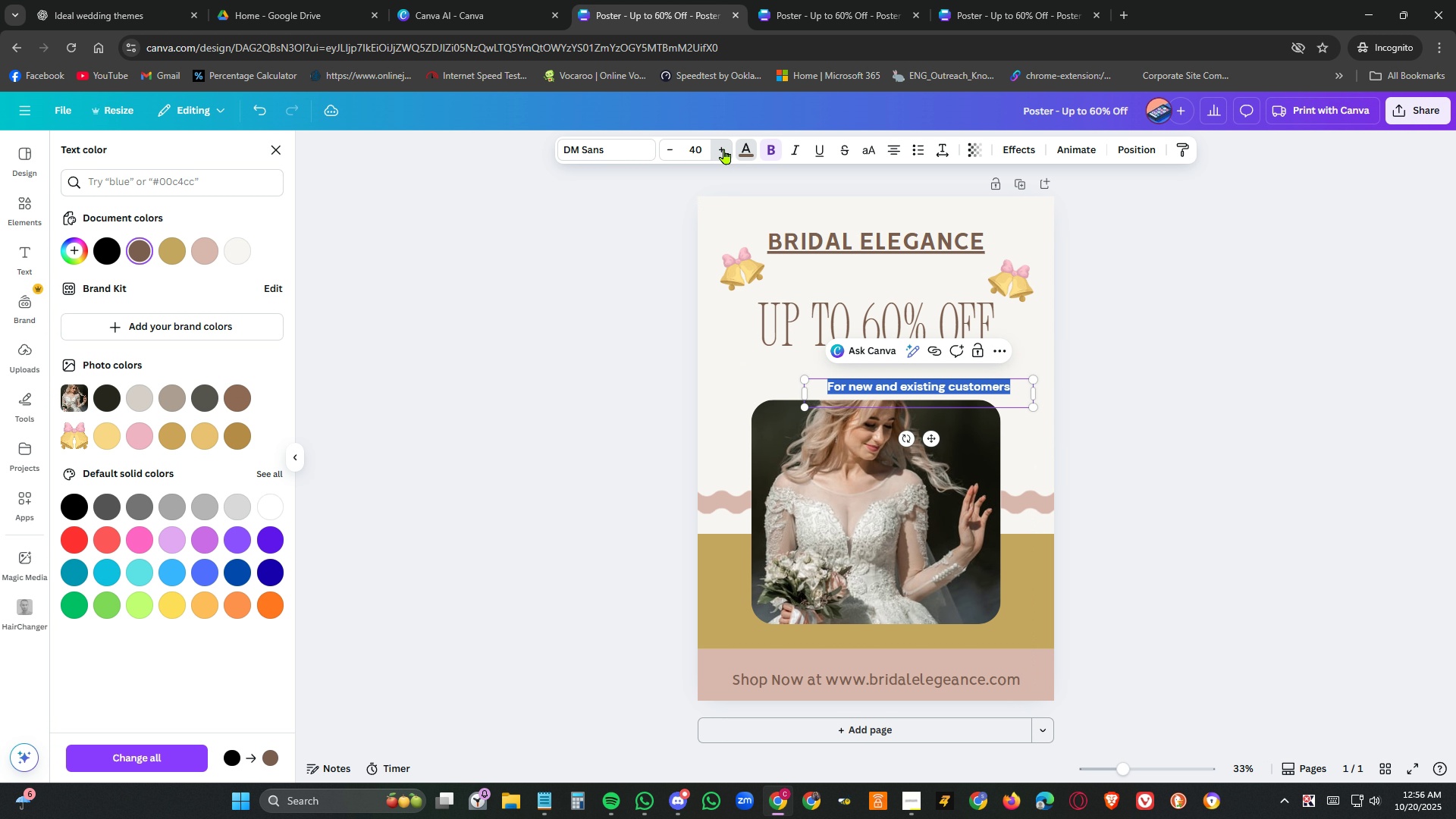 
triple_click([724, 149])
 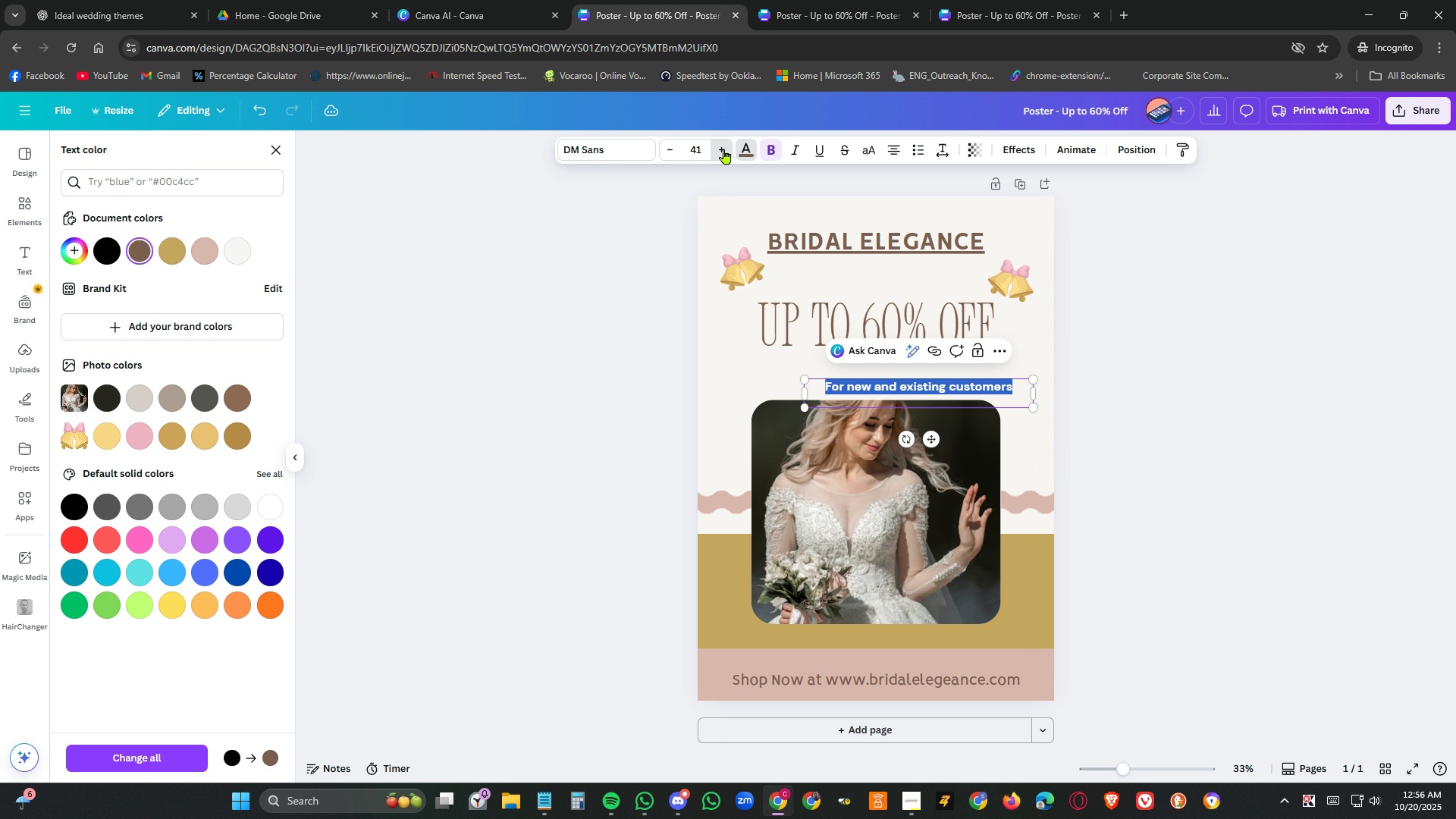 
triple_click([724, 149])
 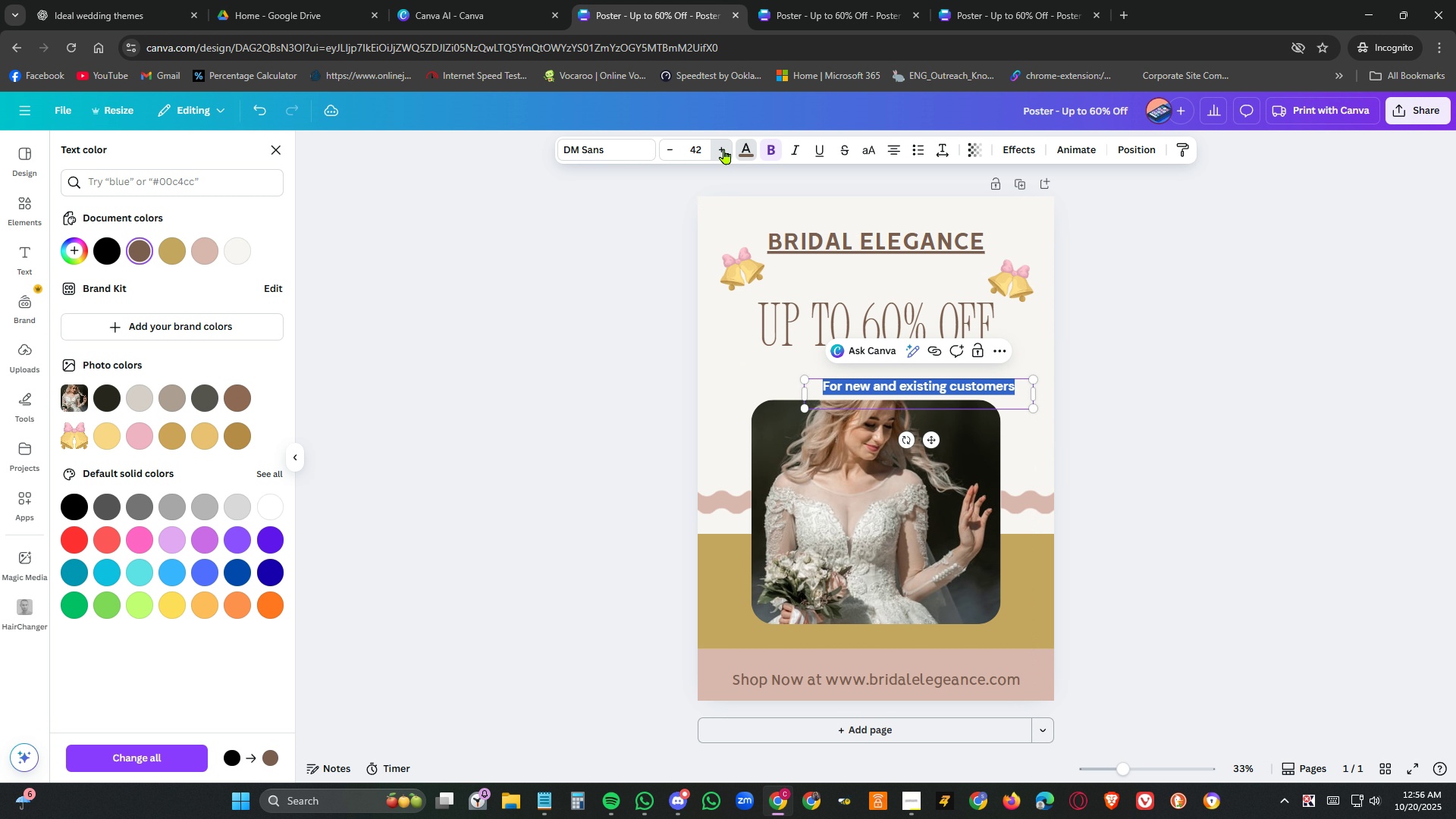 
triple_click([724, 149])
 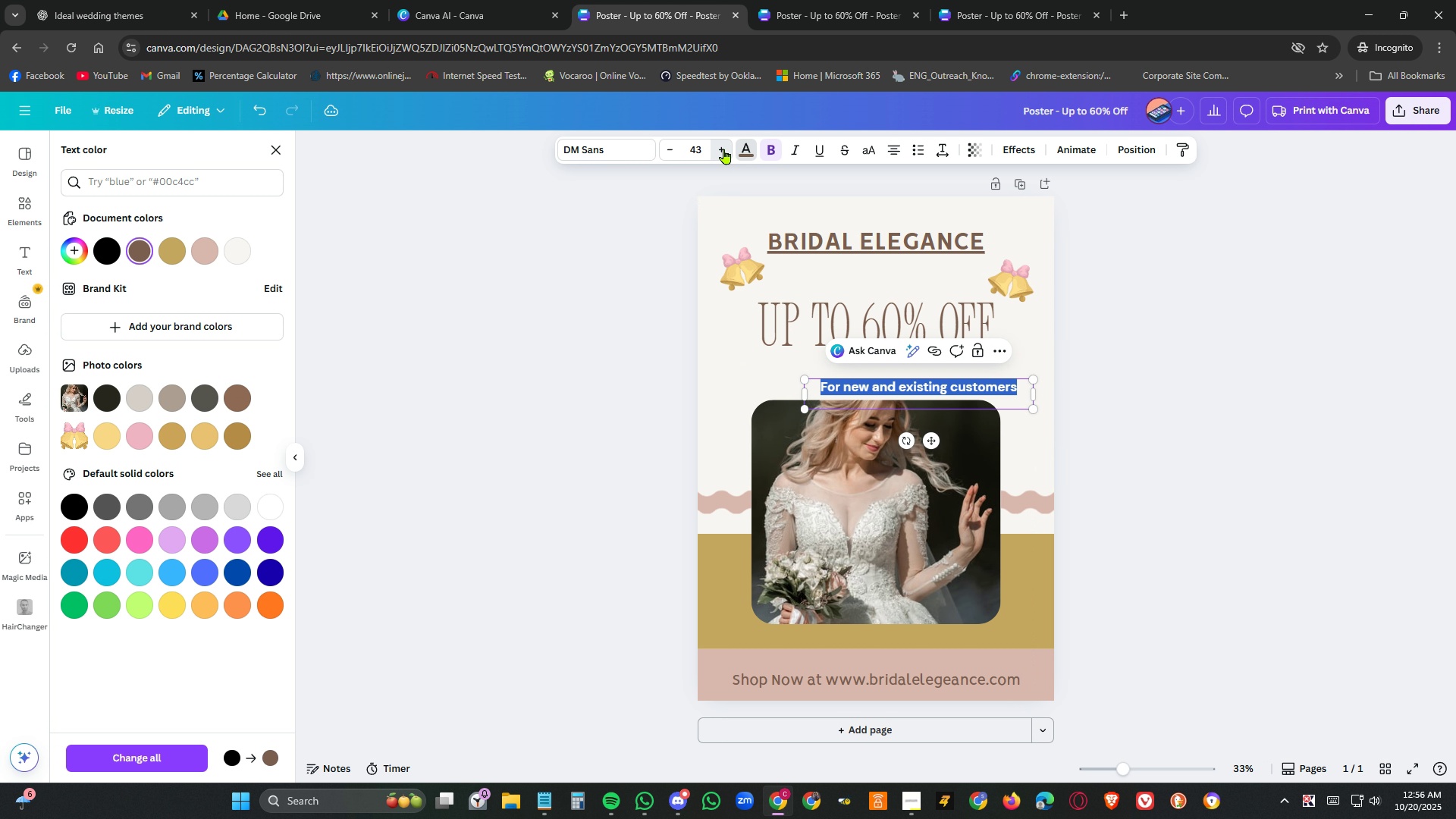 
triple_click([724, 149])
 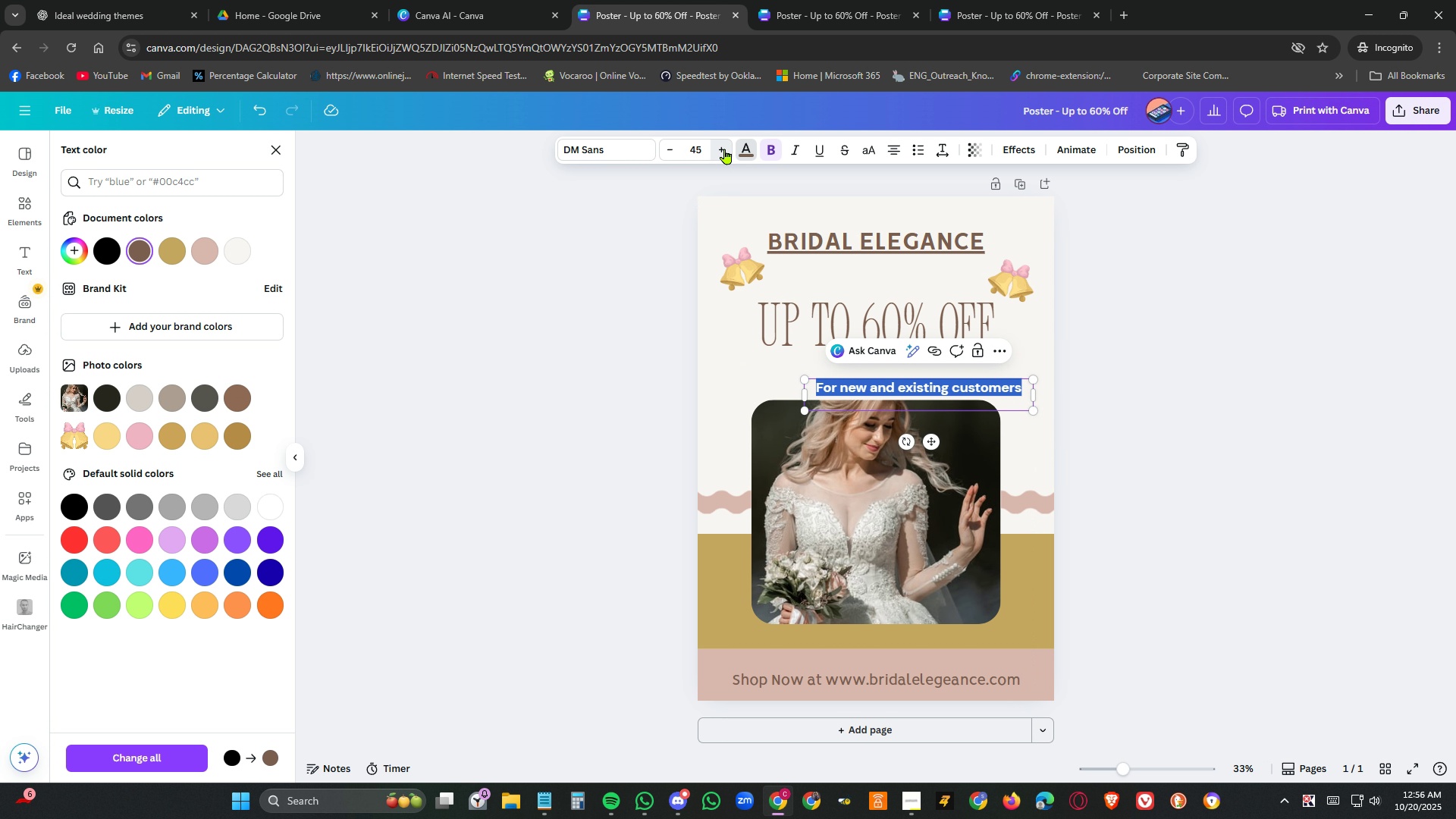 
double_click([726, 149])
 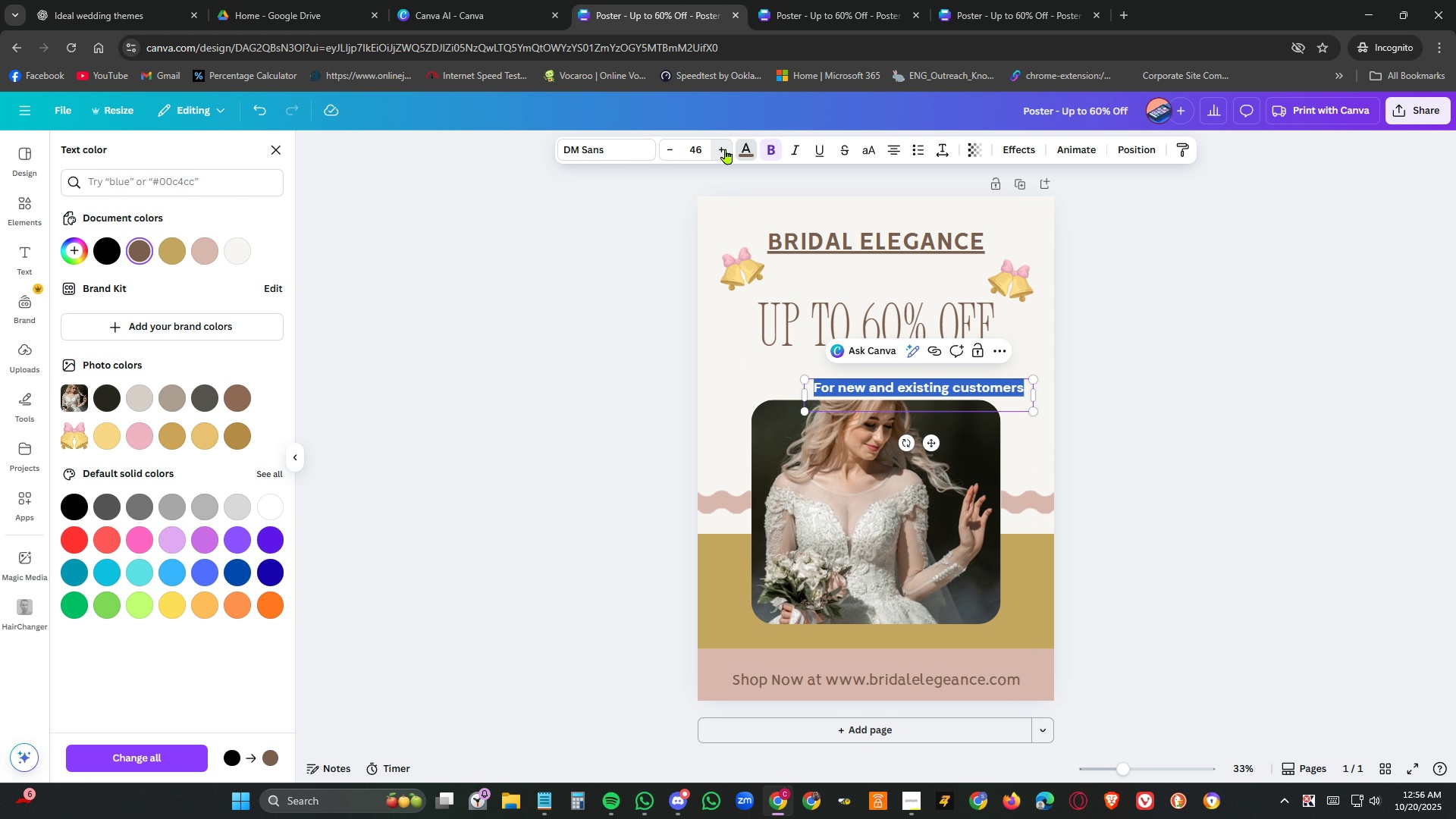 
triple_click([726, 149])
 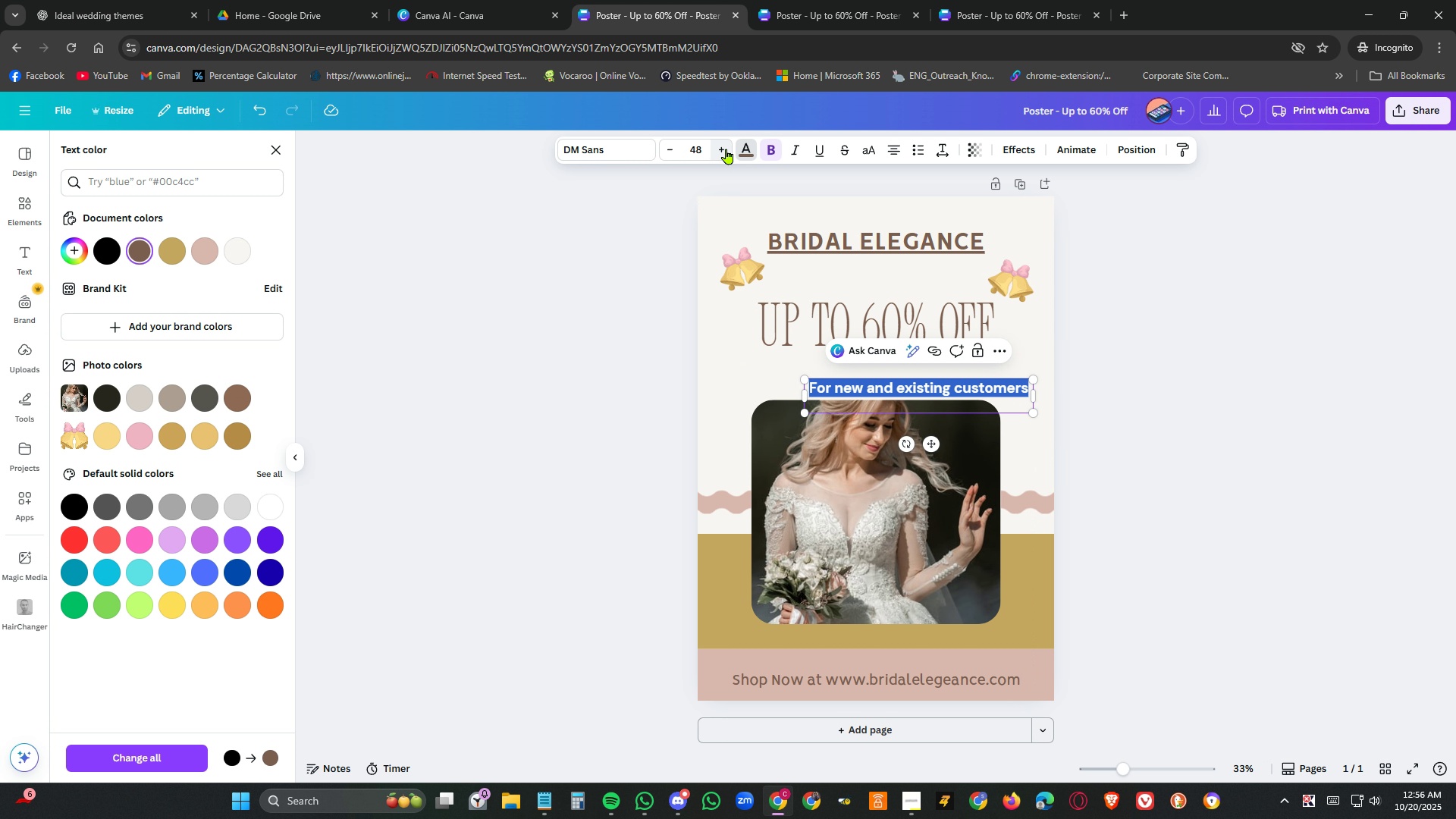 
double_click([726, 149])
 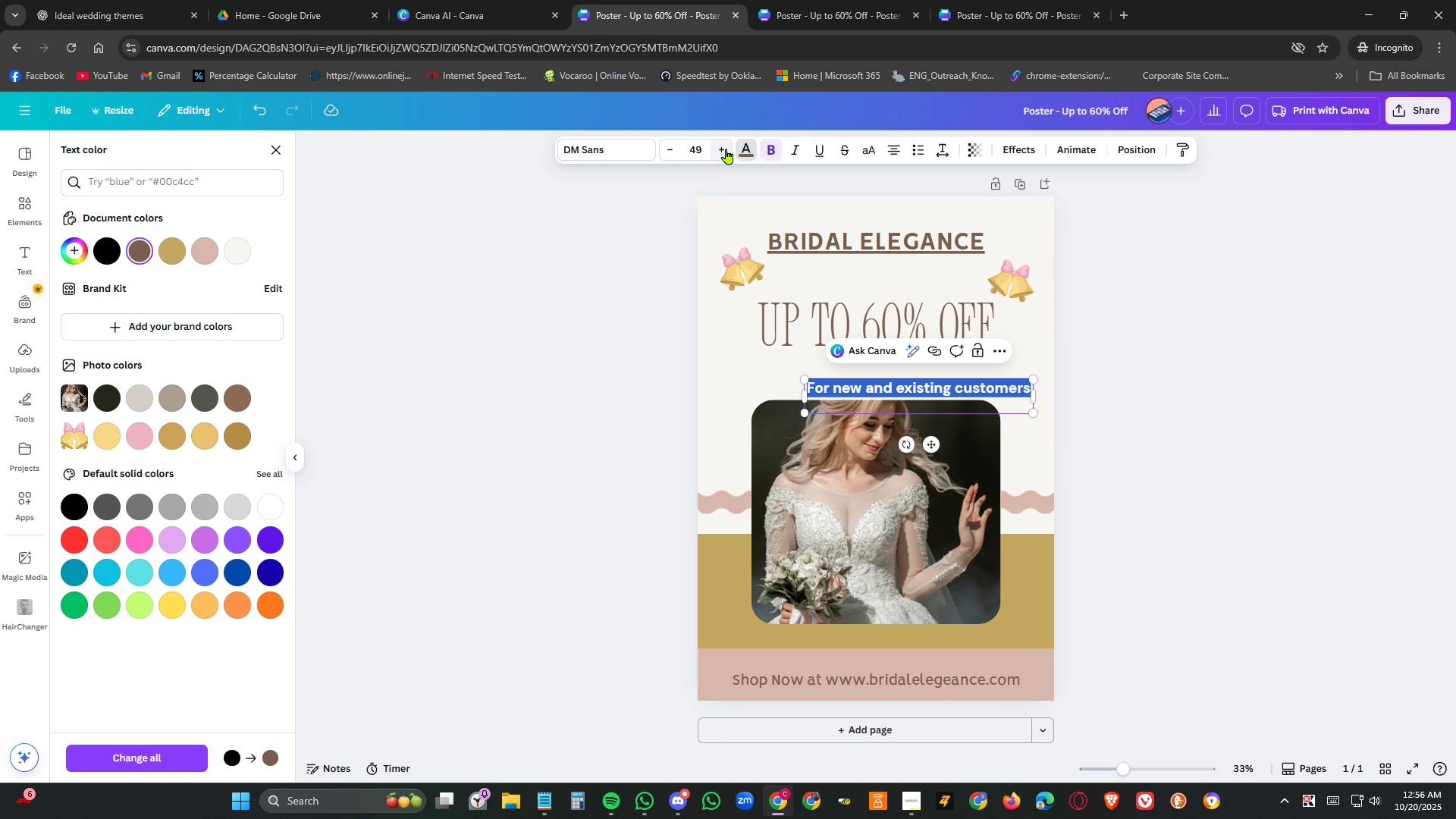 
left_click([726, 149])
 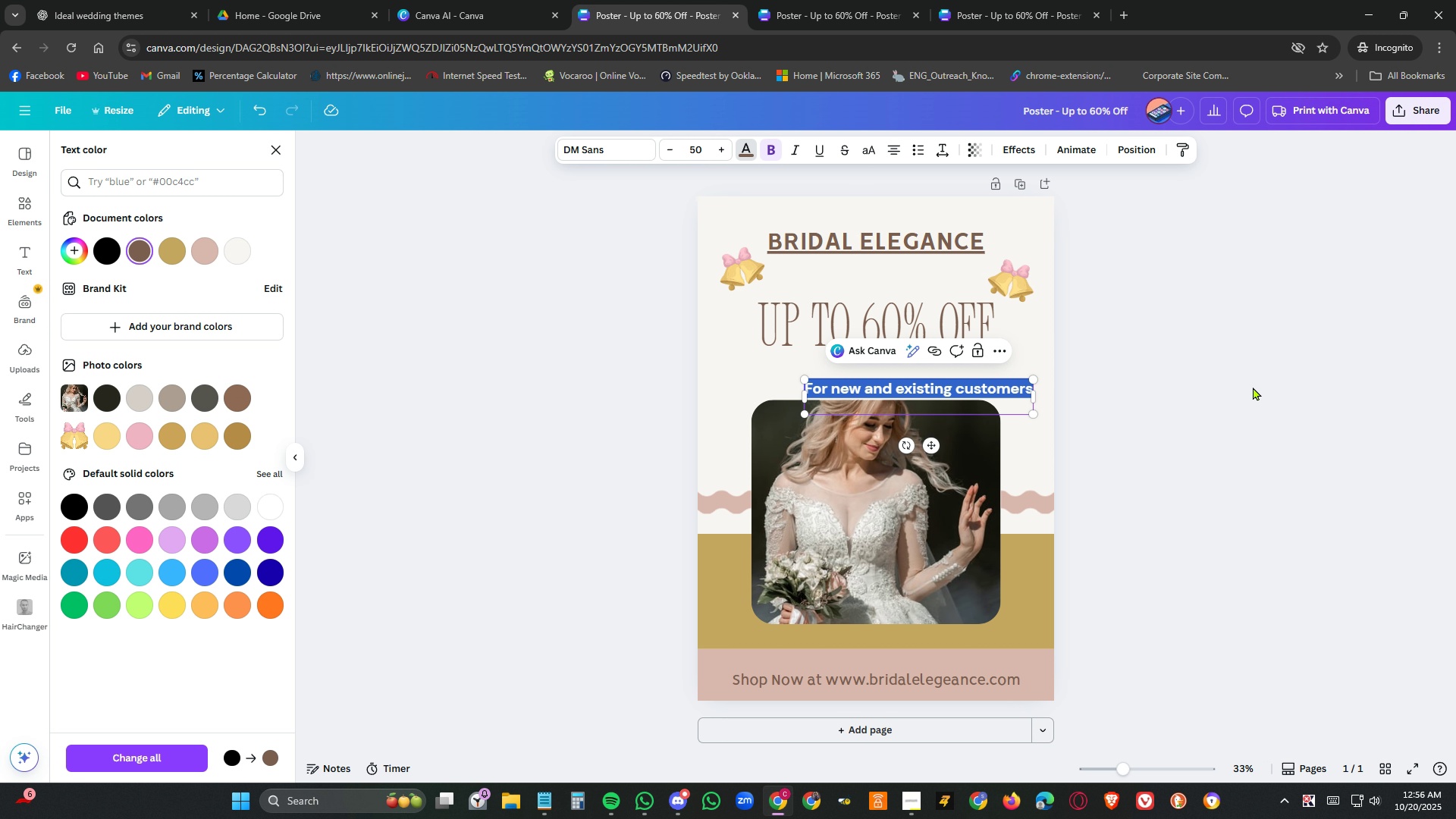 
left_click([1253, 387])
 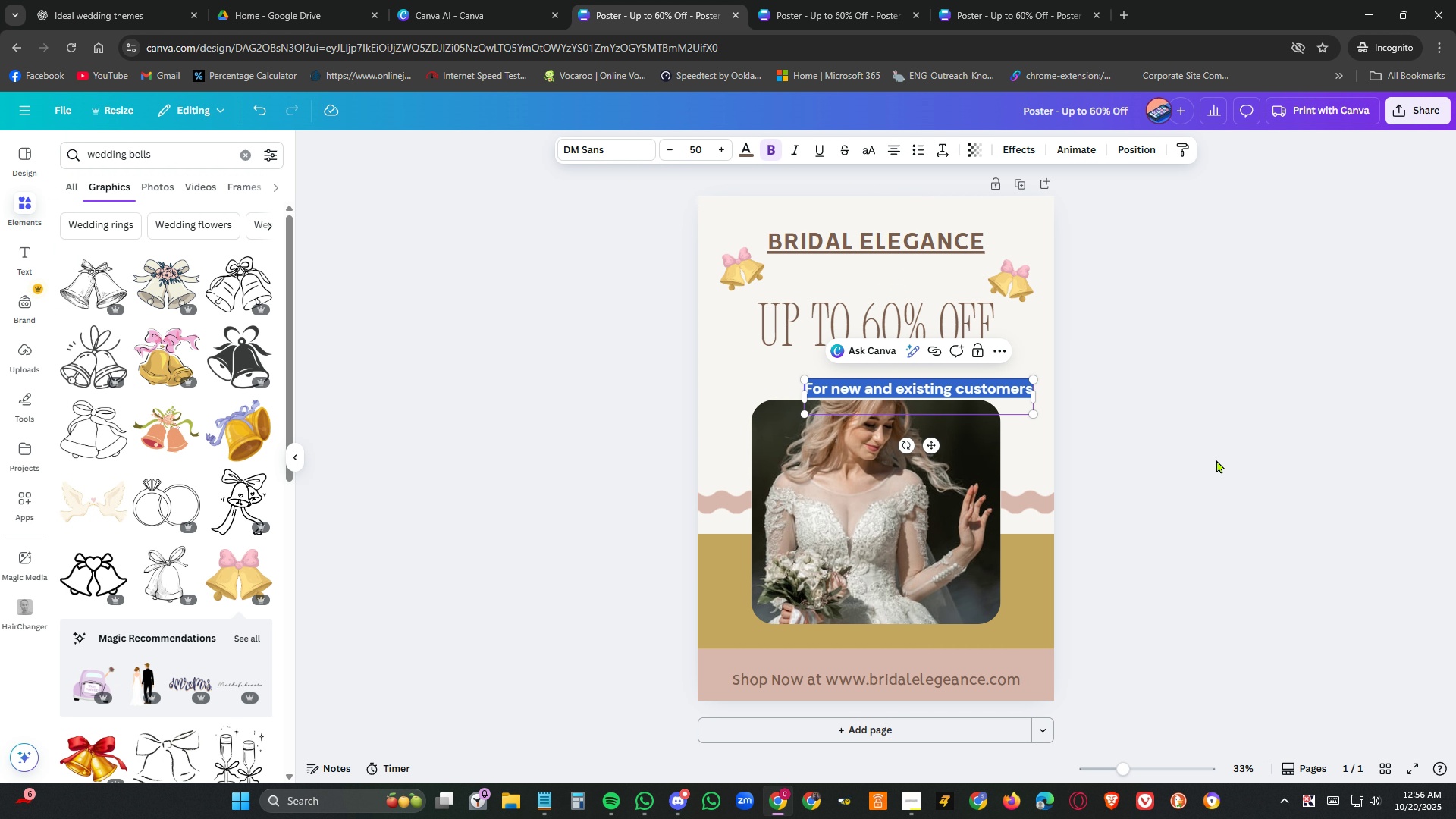 
left_click([1235, 457])
 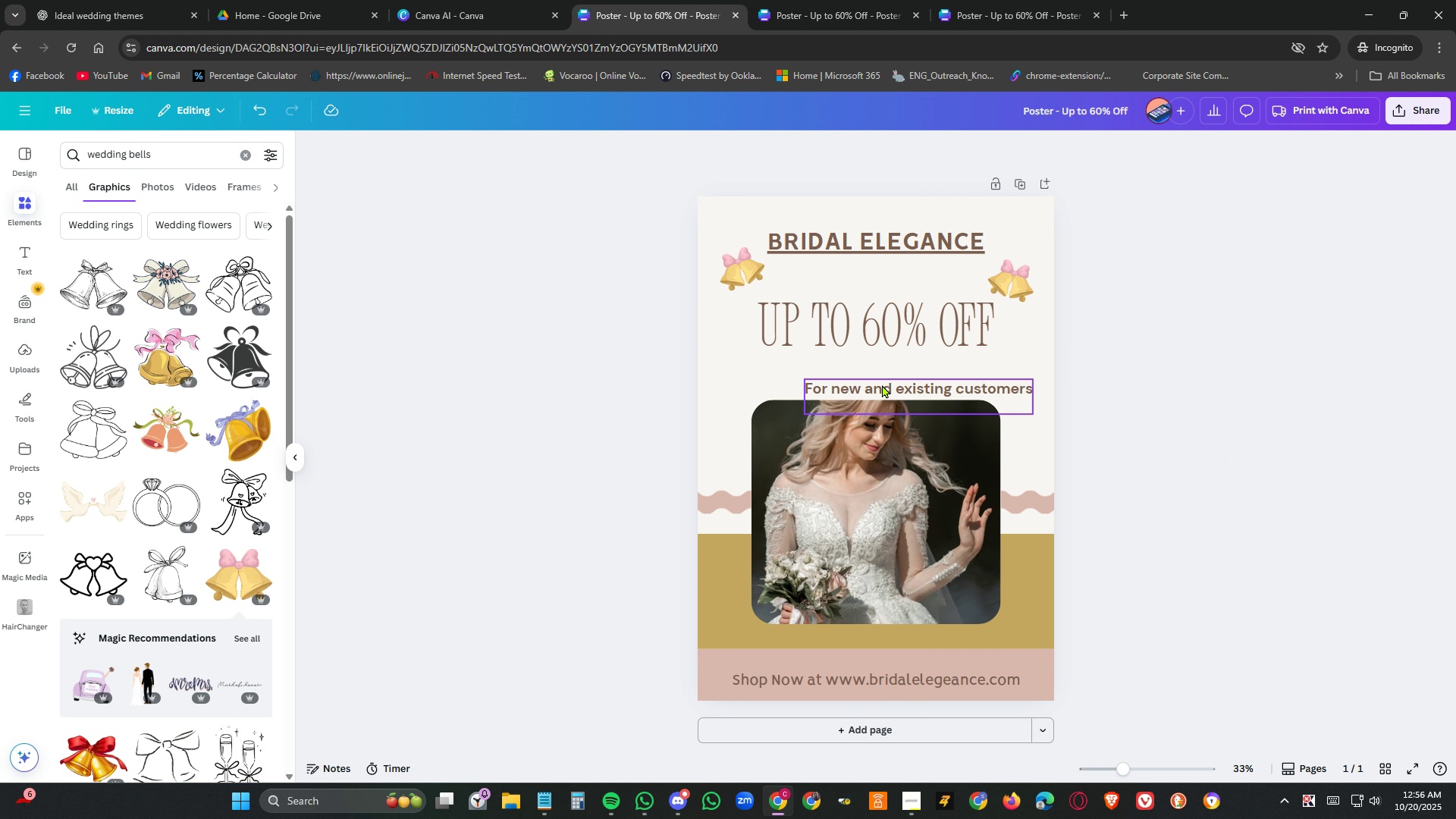 
left_click_drag(start_coordinate=[882, 386], to_coordinate=[852, 354])
 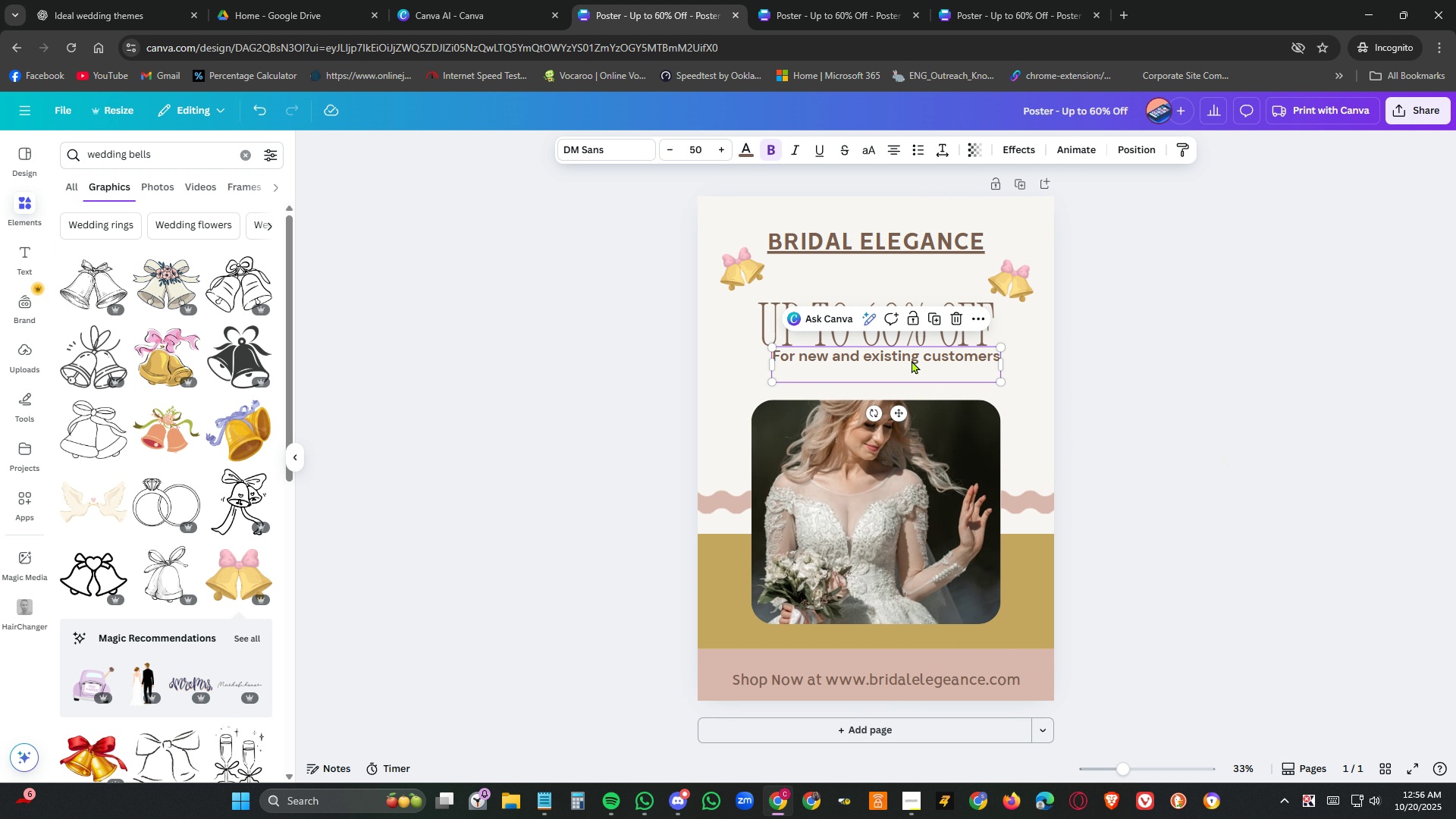 
left_click_drag(start_coordinate=[911, 358], to_coordinate=[902, 358])
 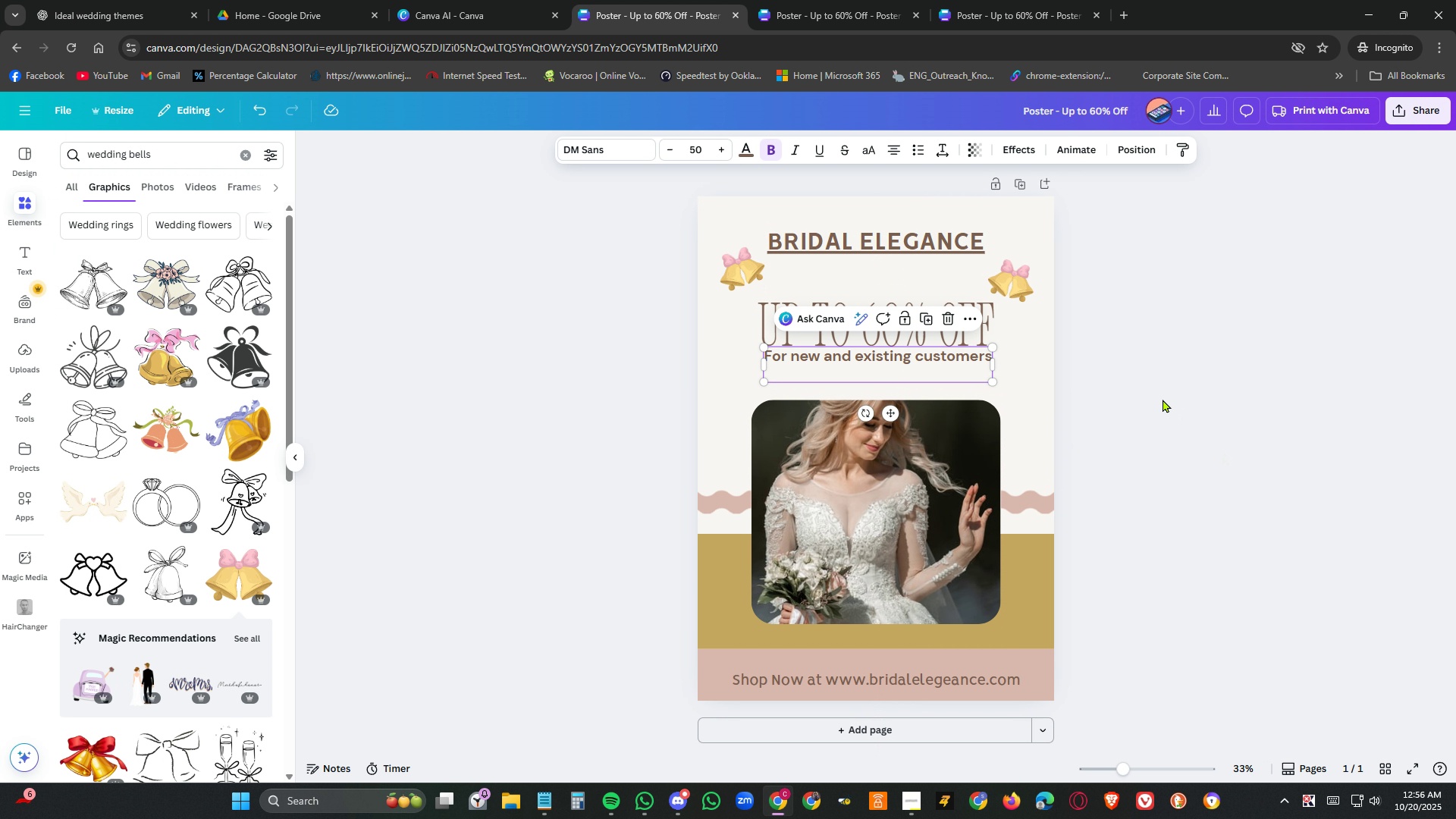 
left_click([1163, 399])
 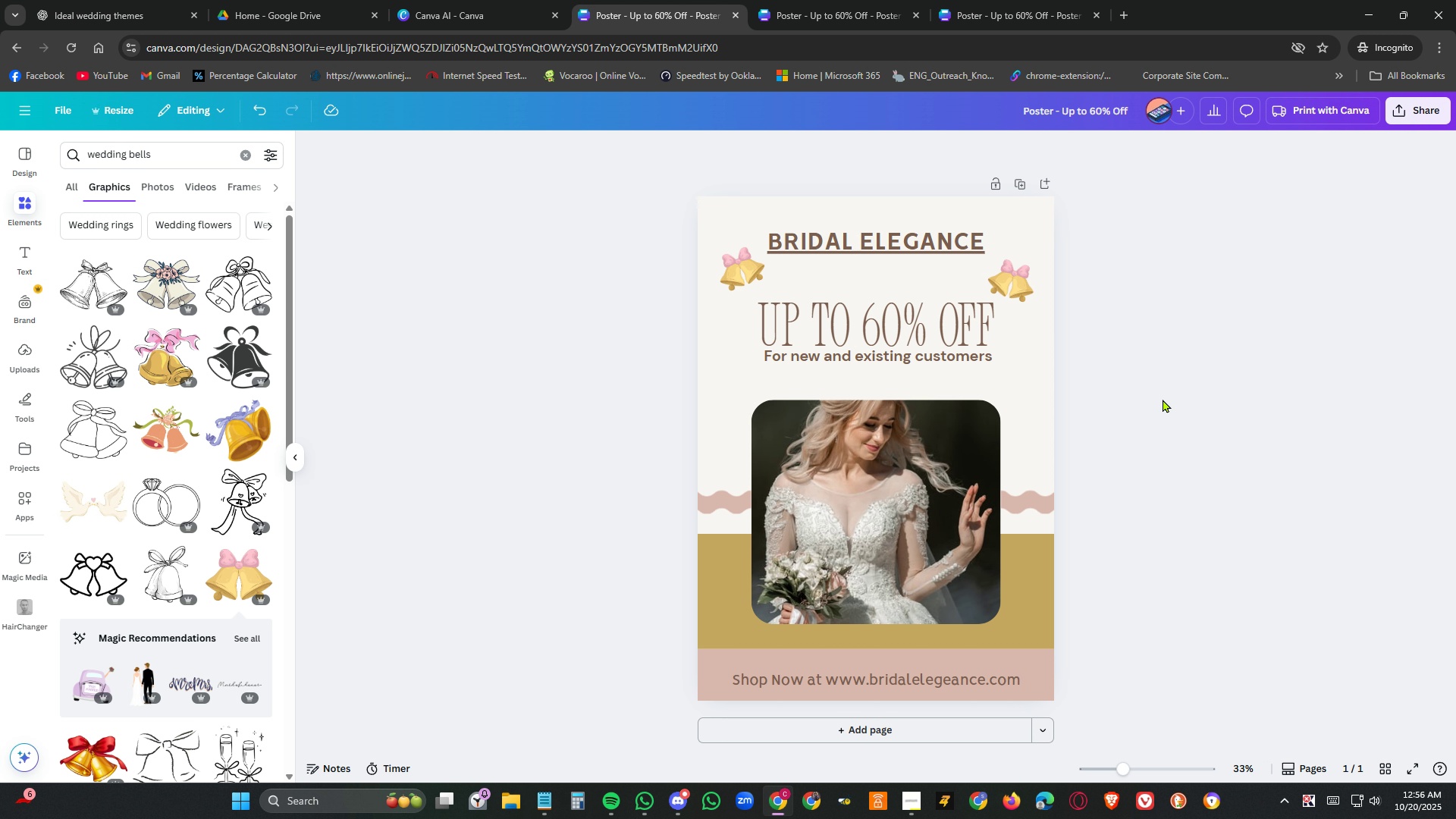 
wait(8.26)
 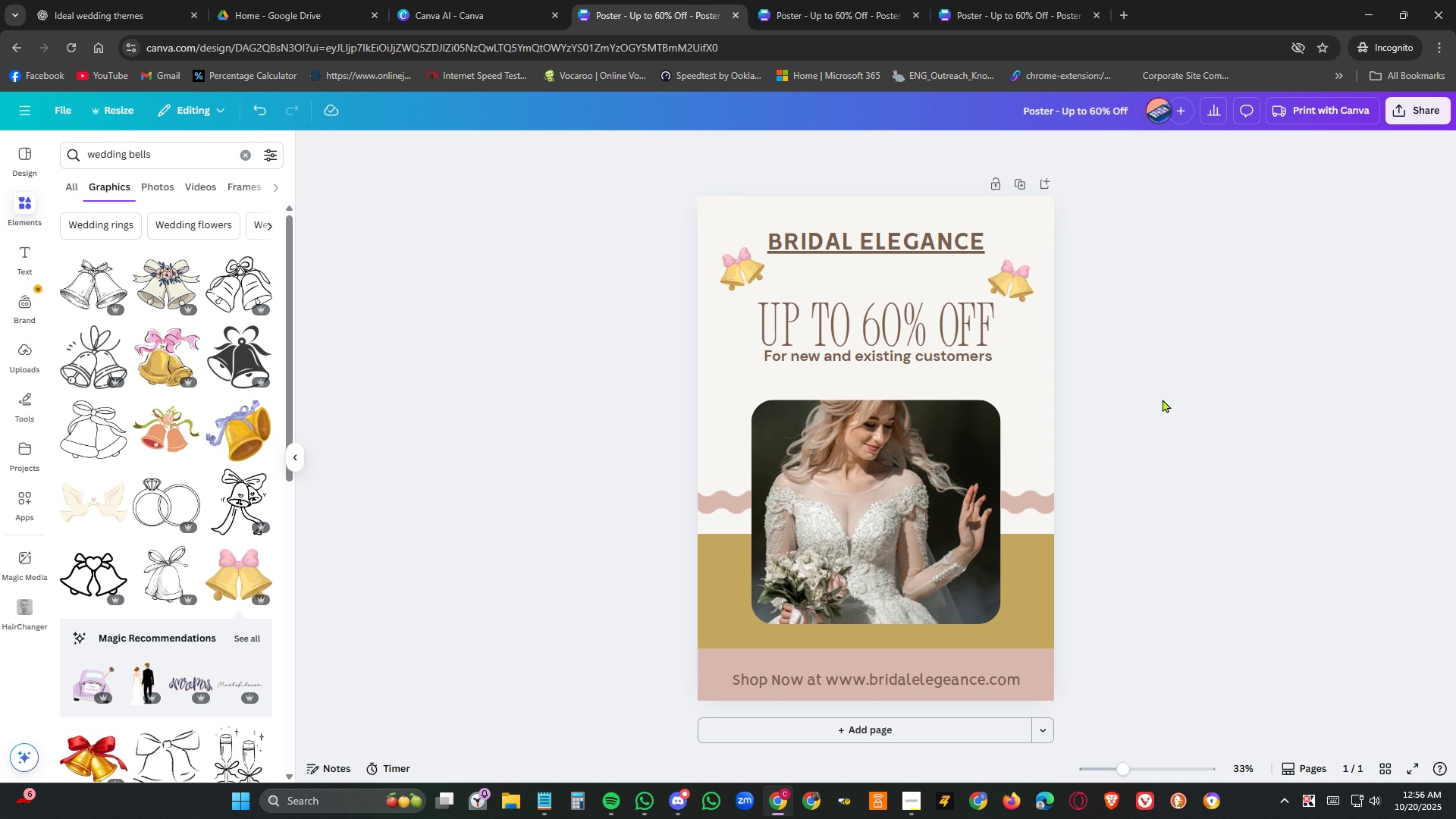 
left_click([613, 795])
 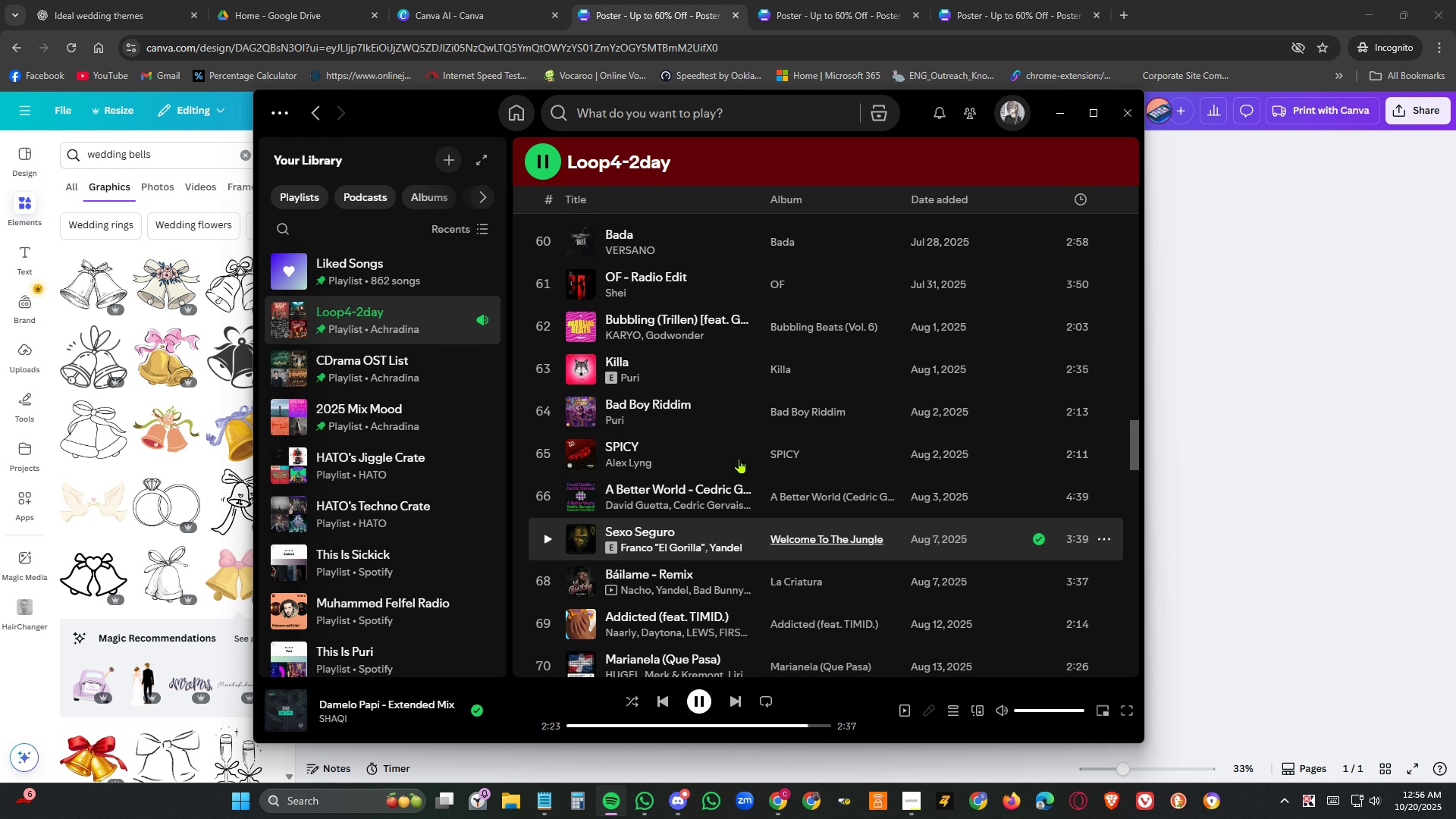 
scroll: coordinate [829, 457], scroll_direction: down, amount: 6.0
 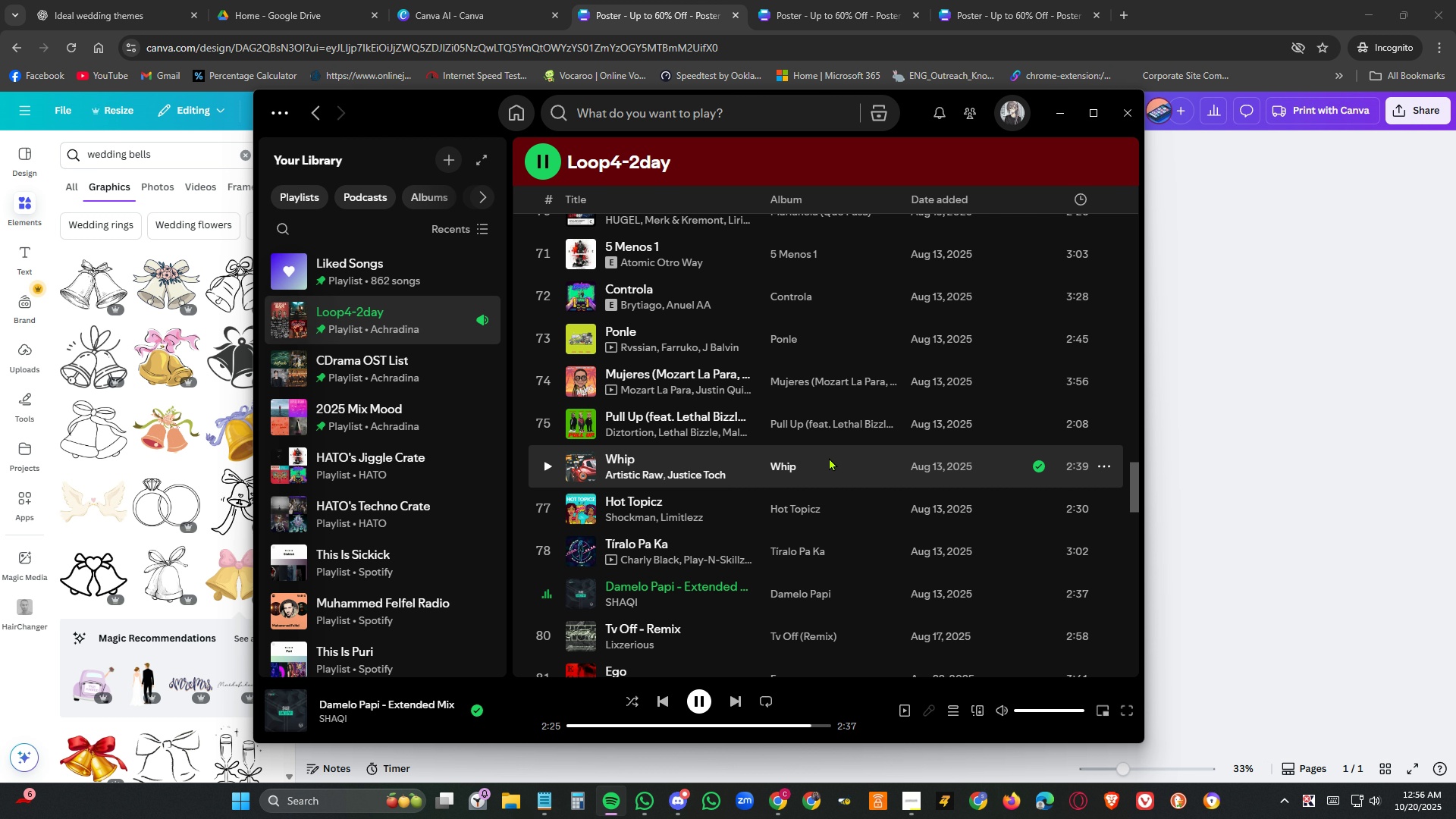 
scroll: coordinate [829, 457], scroll_direction: up, amount: 7.0
 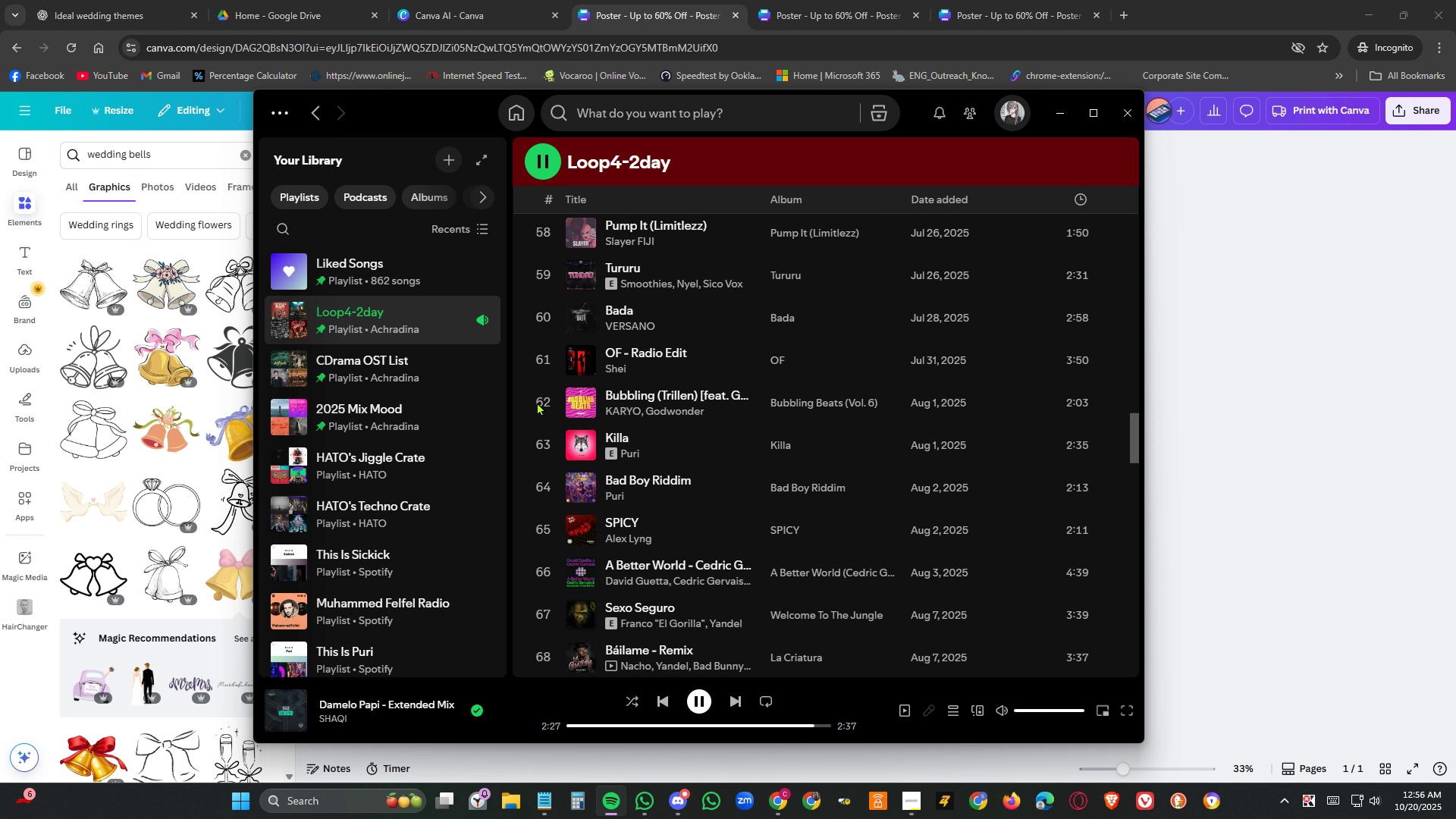 
left_click([549, 395])